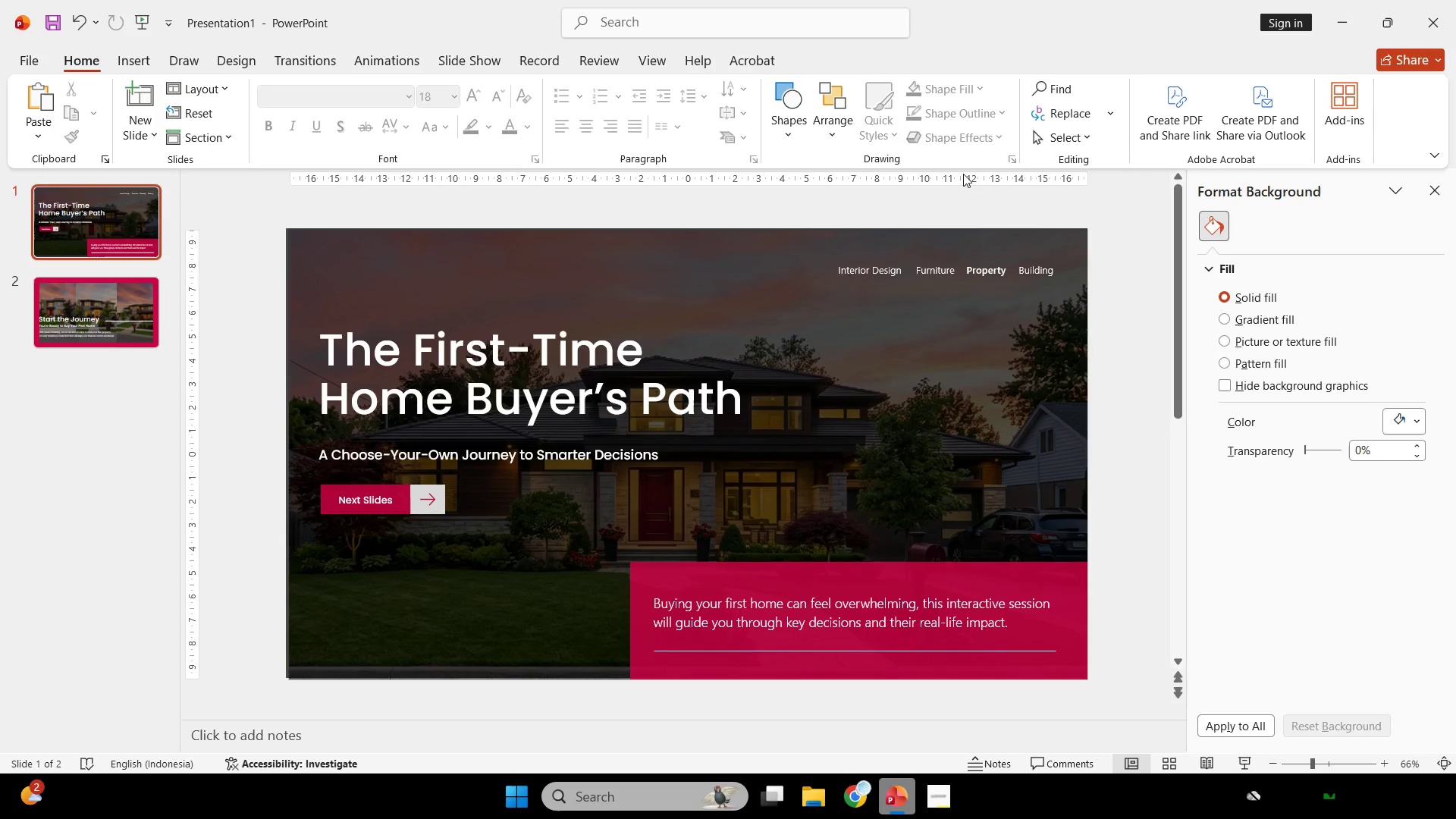 
left_click_drag(start_coordinate=[1111, 218], to_coordinate=[802, 312])
 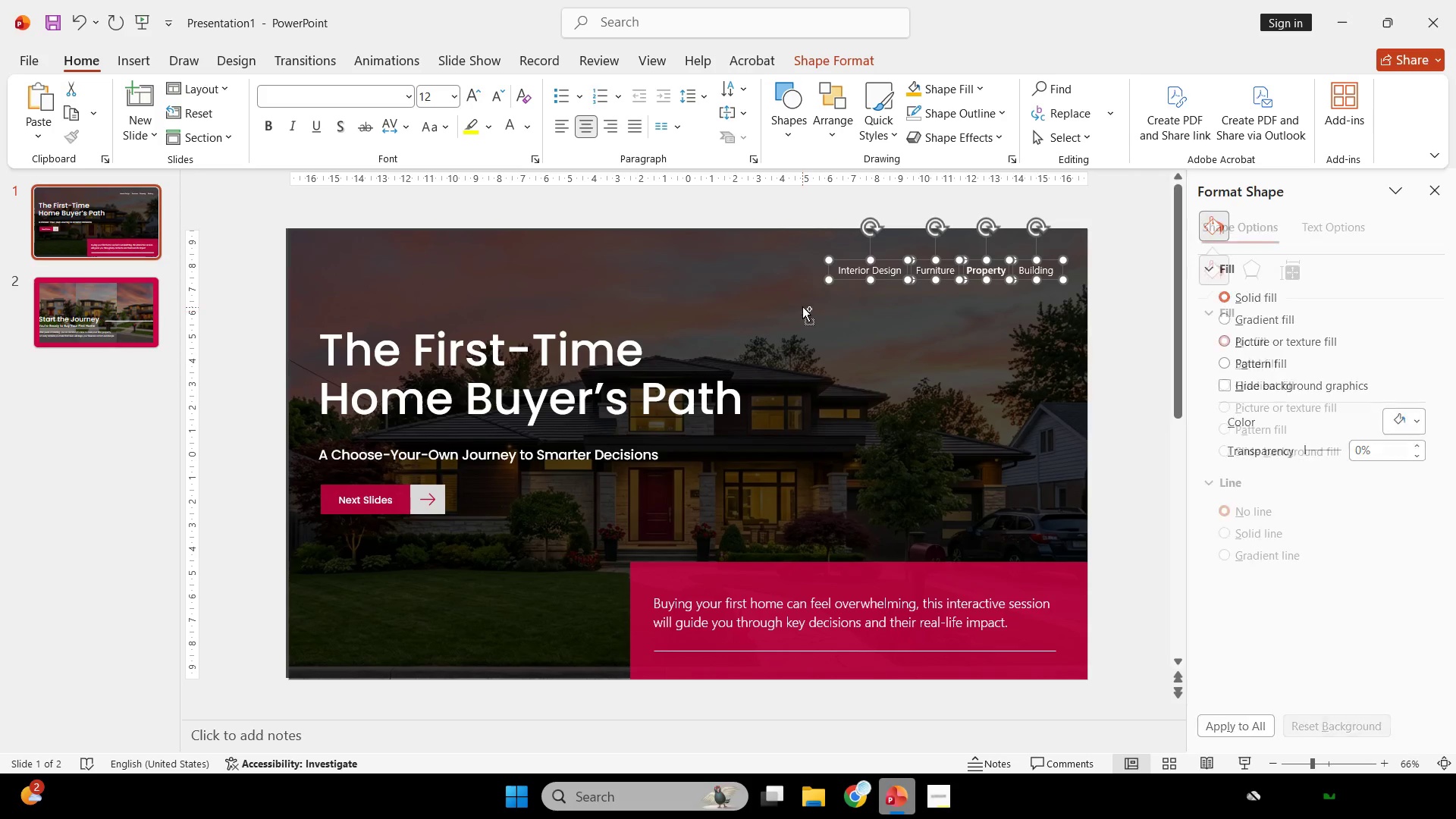 
key(Control+C)
 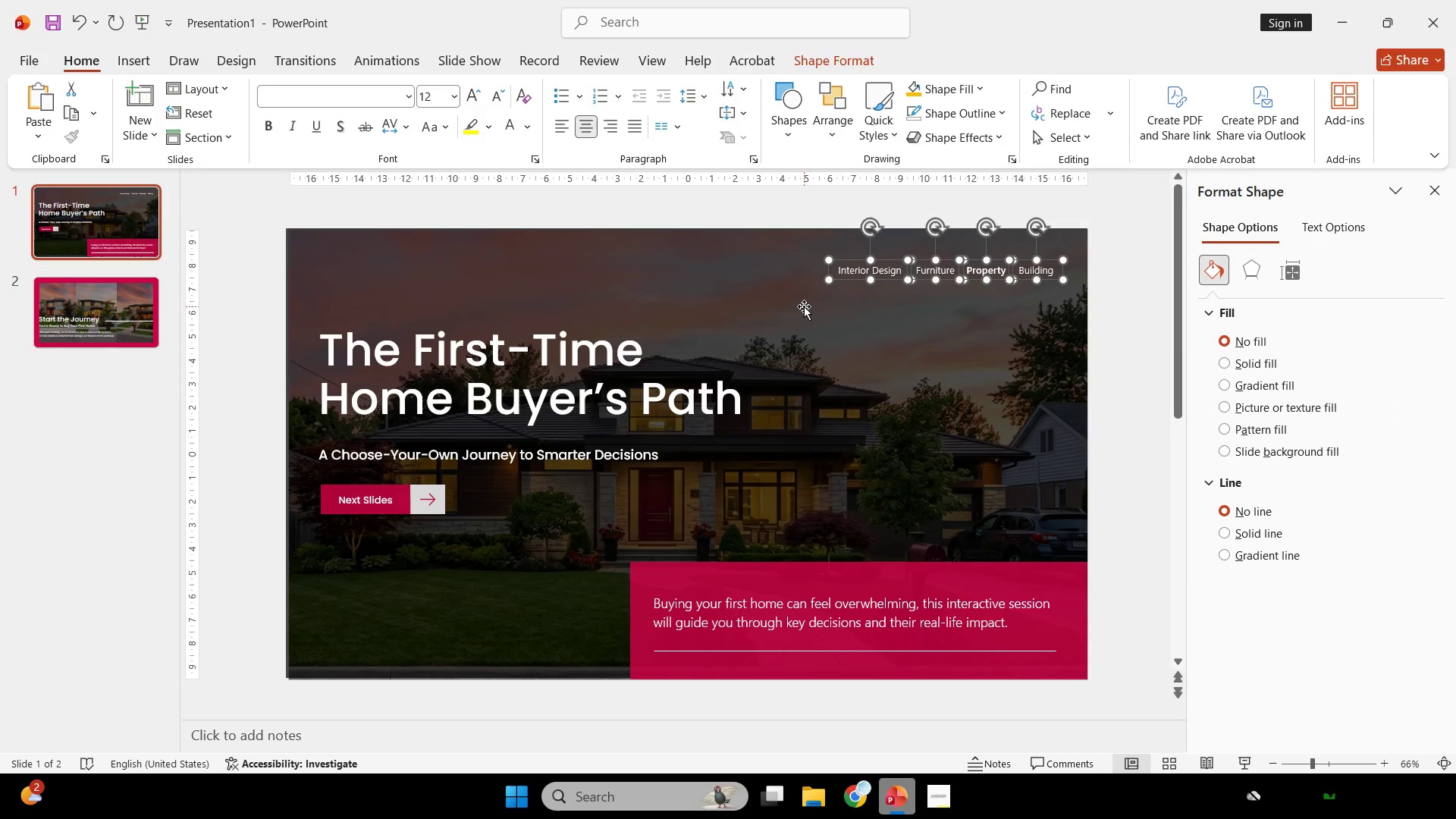 
scroll: coordinate [804, 306], scroll_direction: down, amount: 1.0
 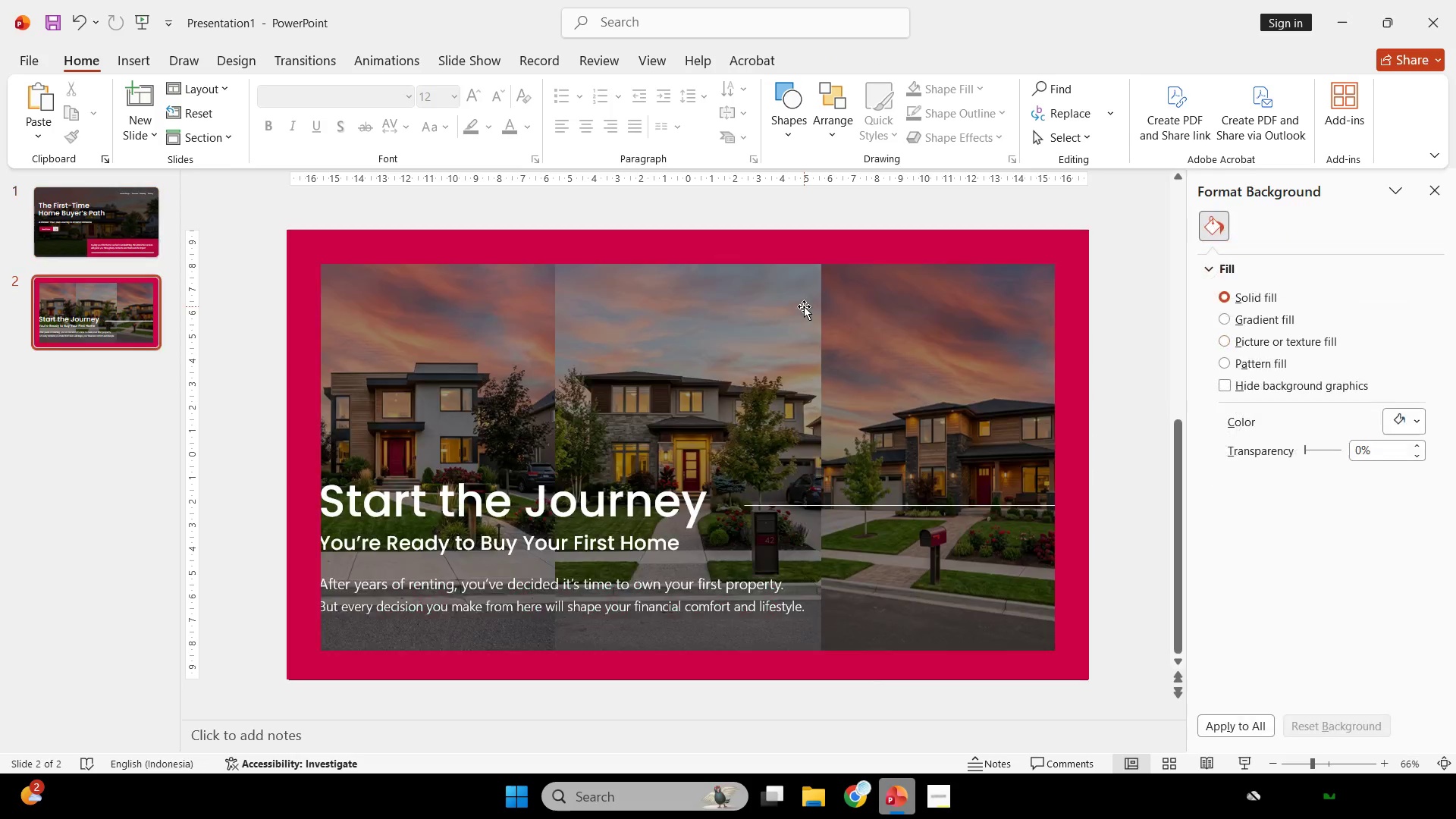 
key(Control+V)
 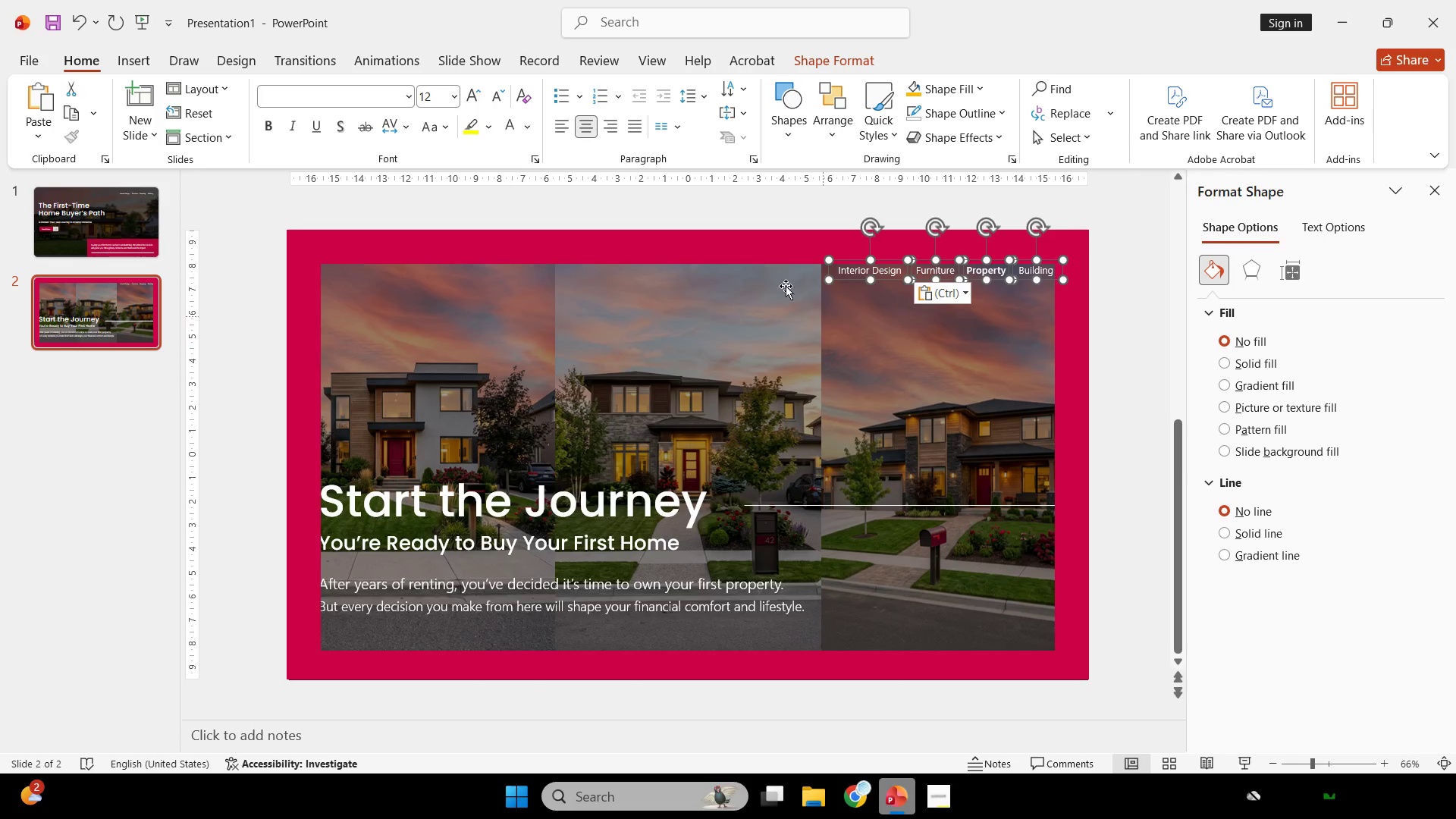 
left_click([781, 262])
 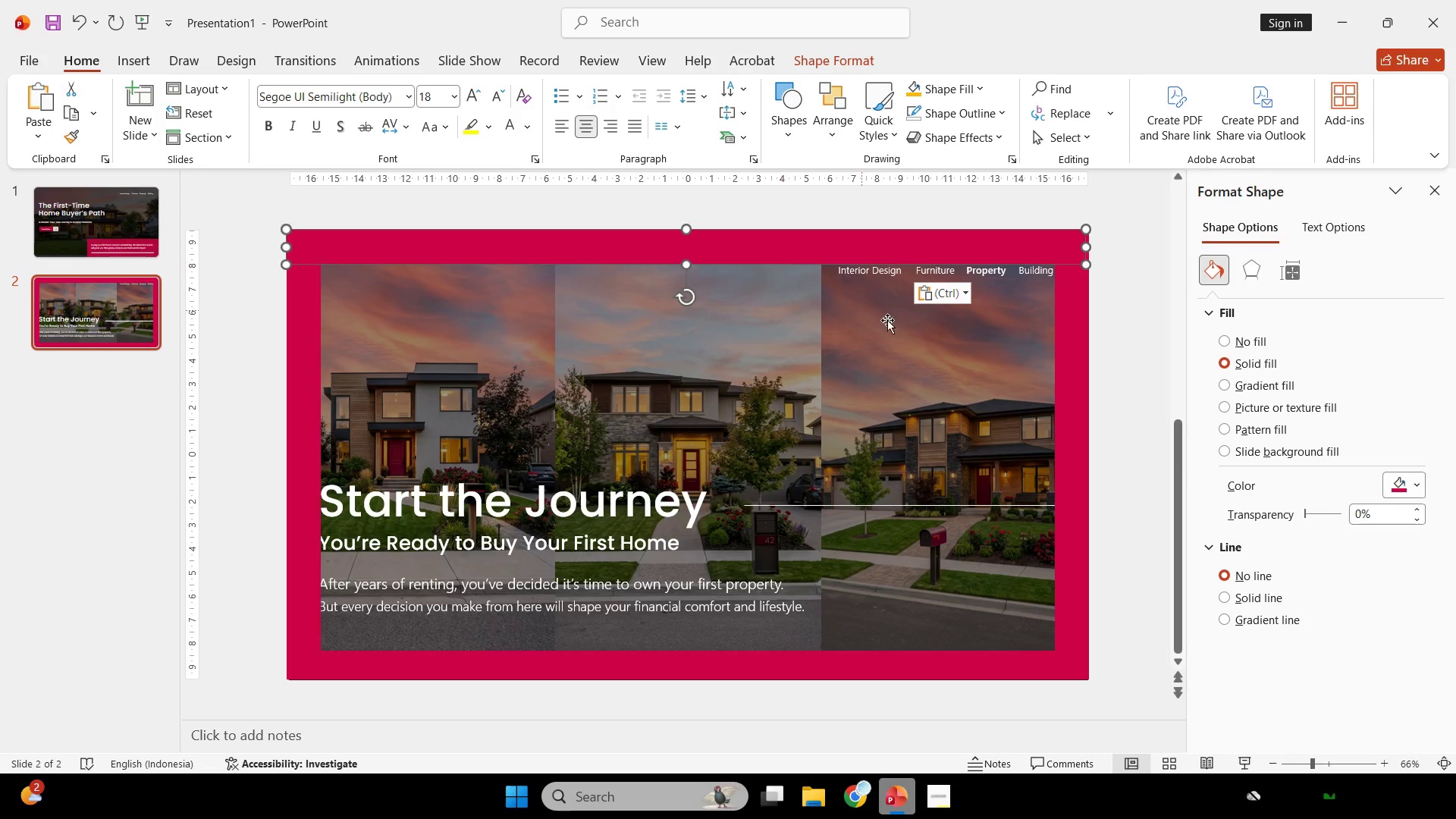 
hold_key(key=ShiftLeft, duration=2.53)
left_click([1076, 396])
 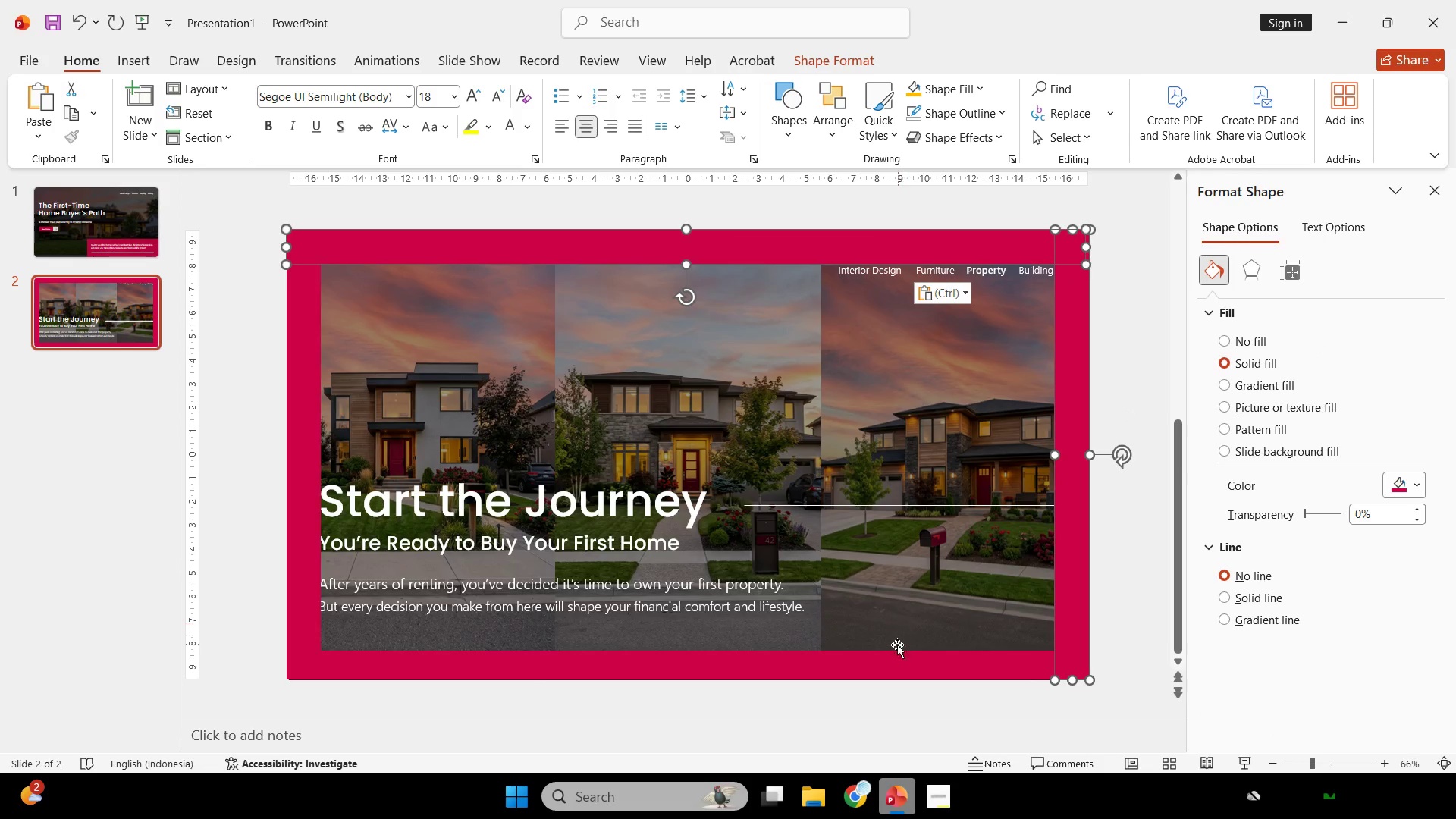 
left_click([894, 663])
 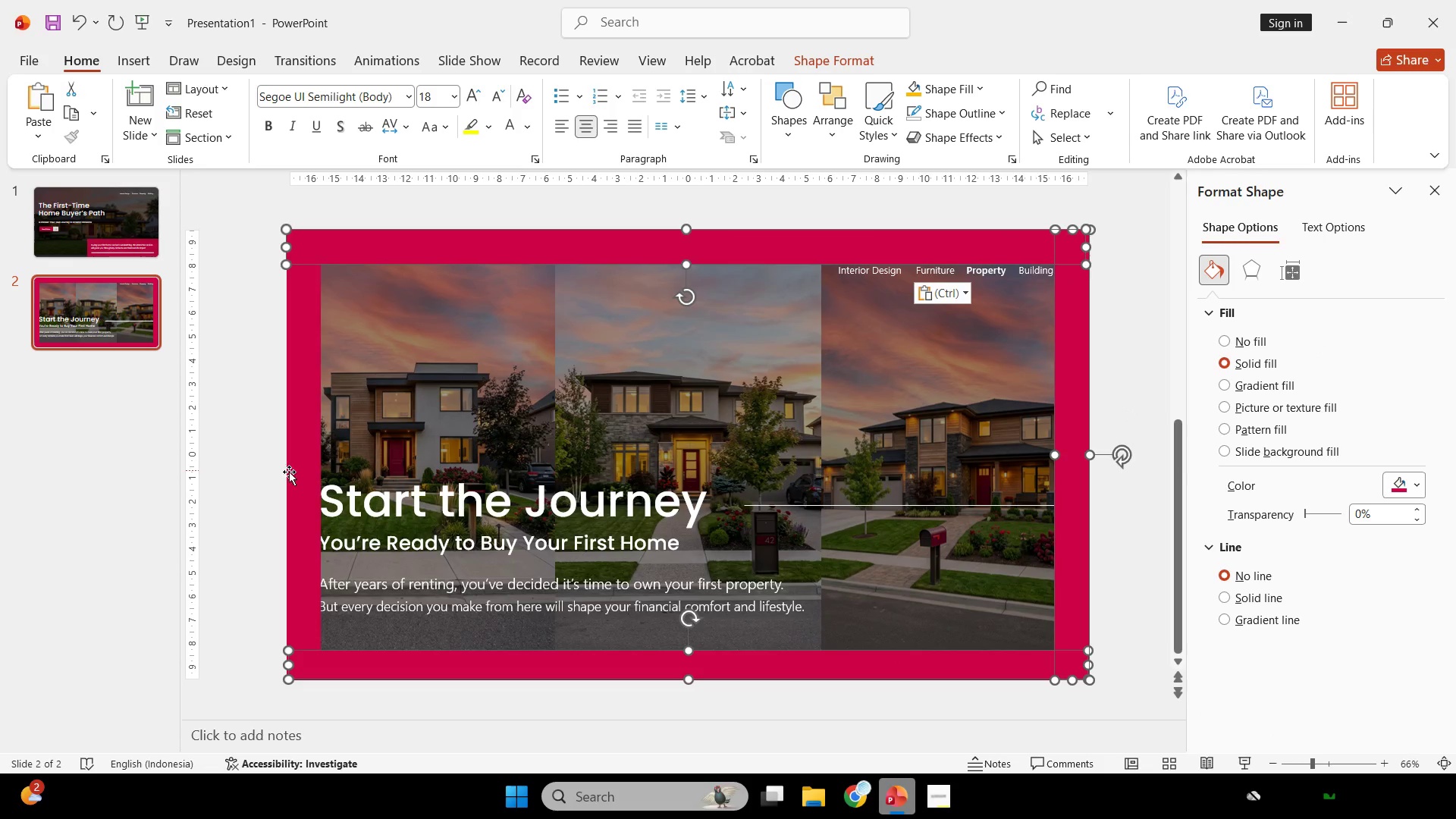 
left_click([302, 473])
 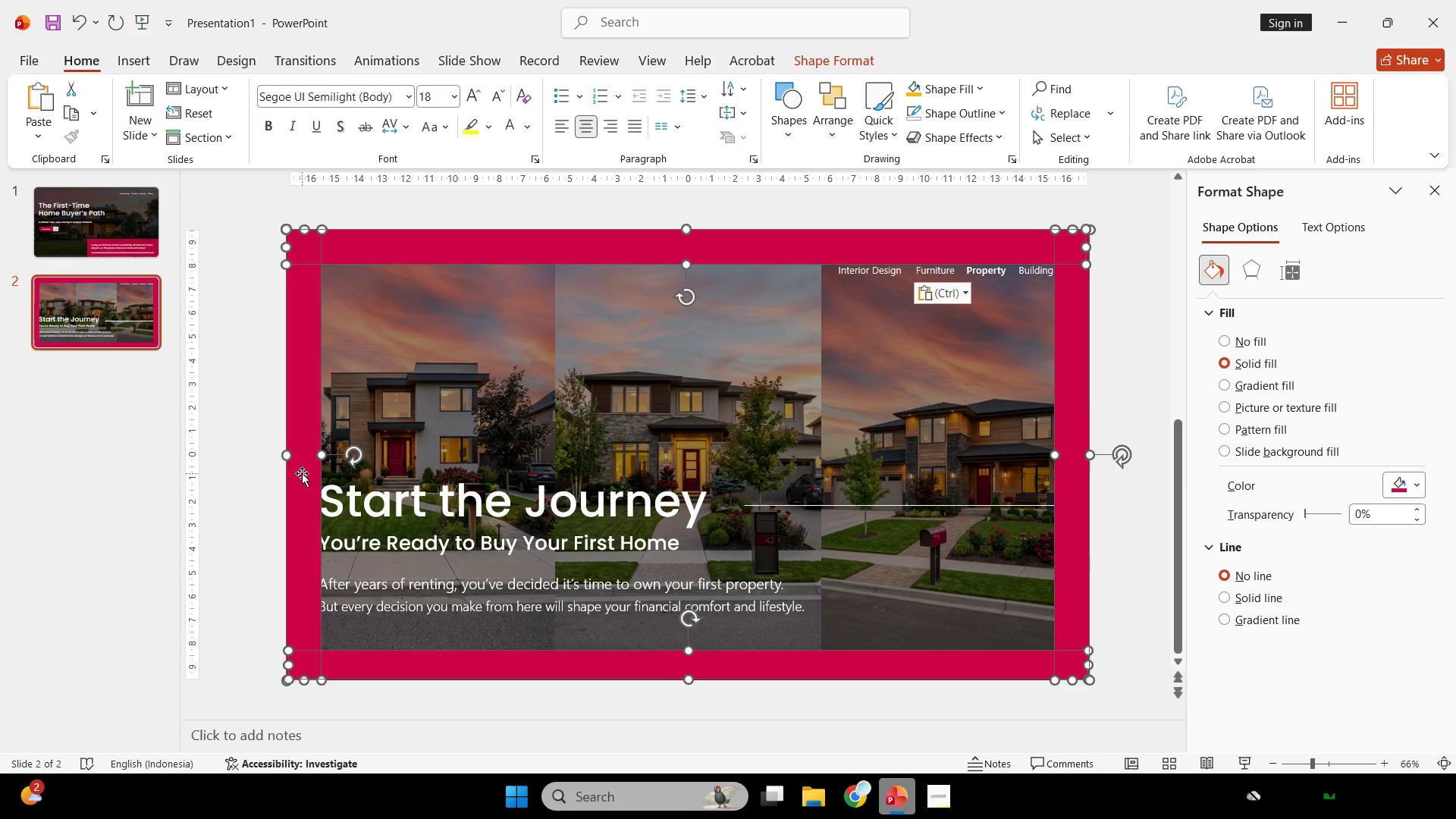 
key(Backspace)
 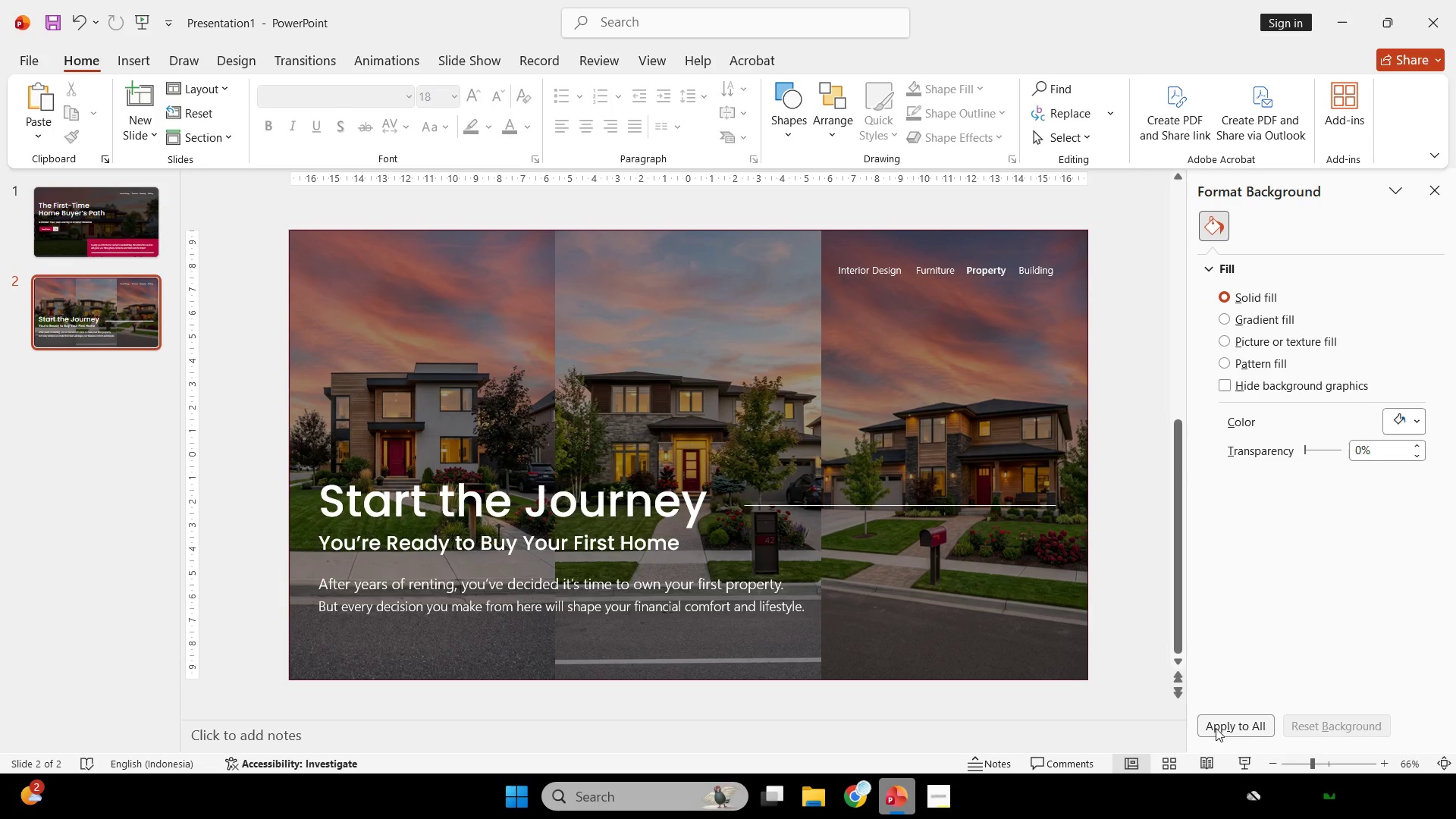 
left_click([1235, 761])
 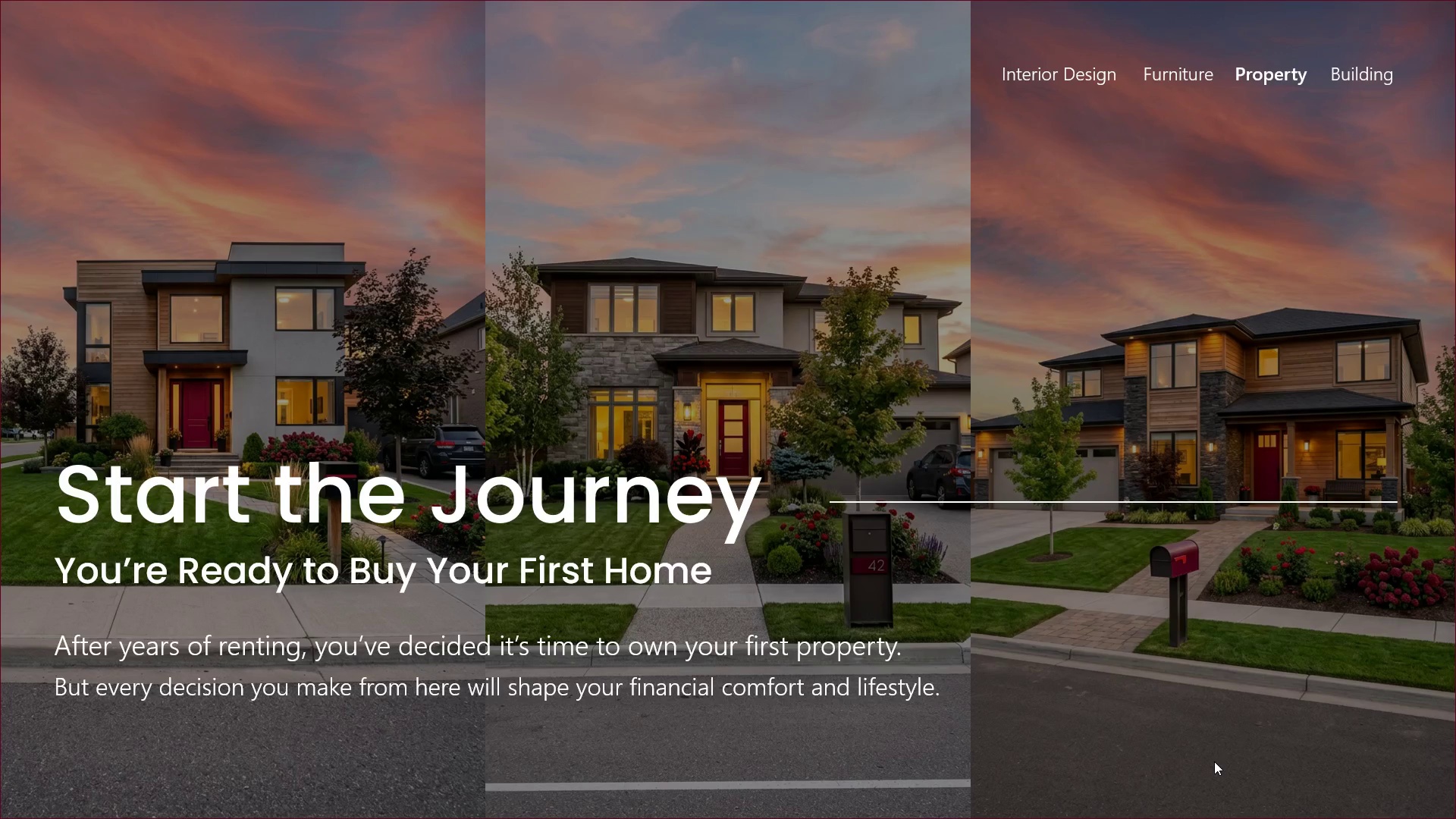 
key(Escape)
 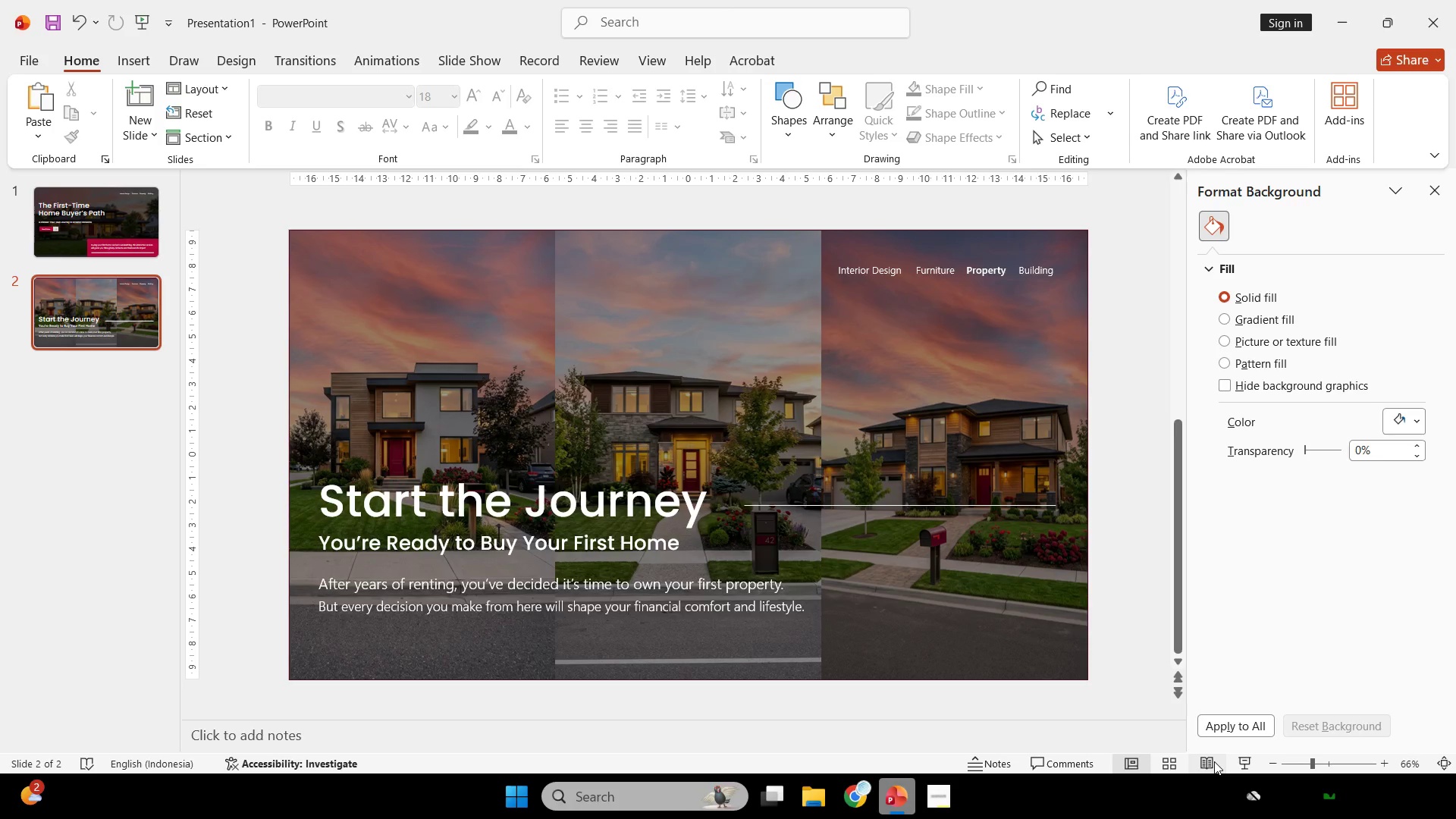 
key(Control+ControlLeft)
 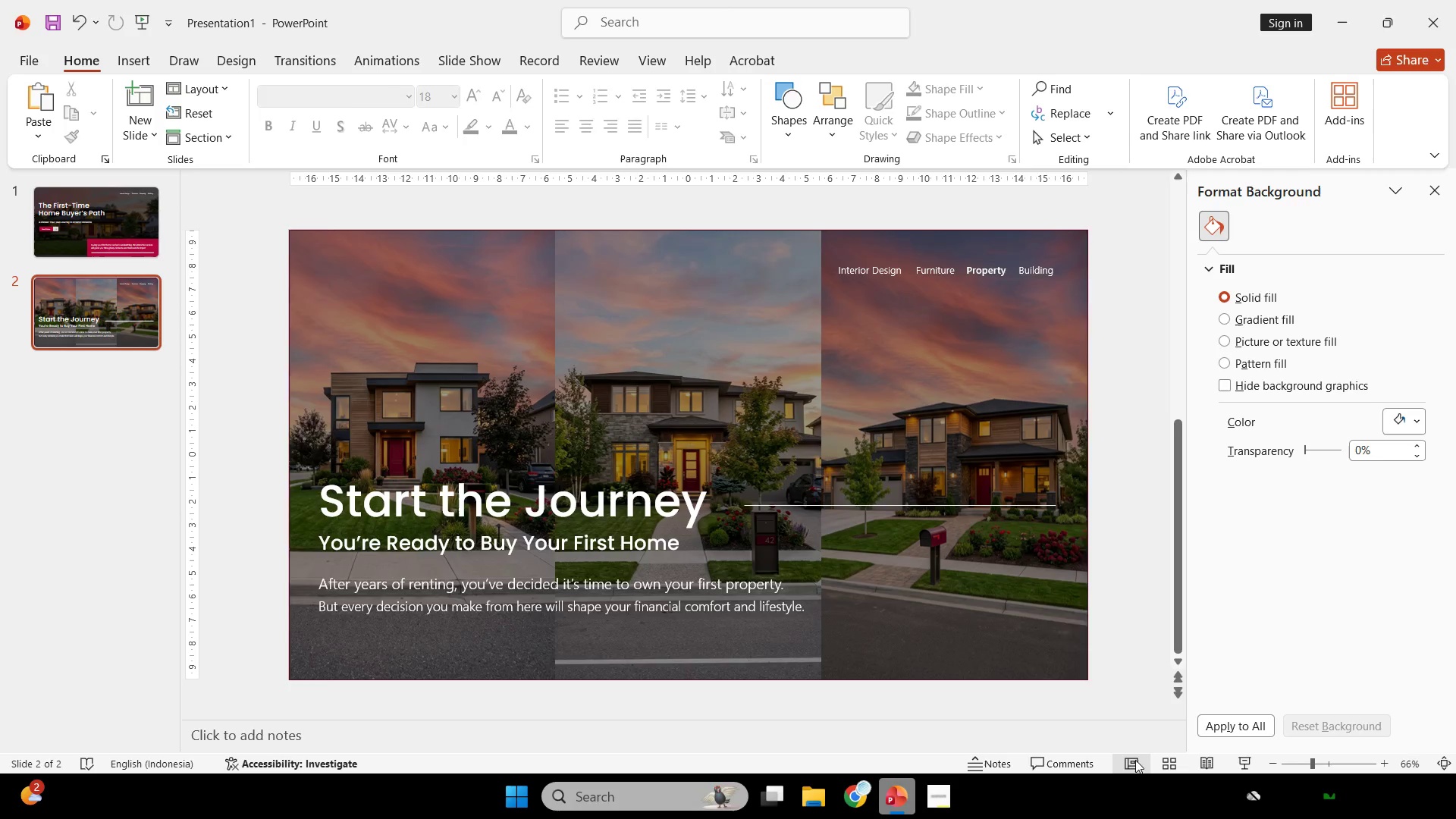 
key(Control+Z)
 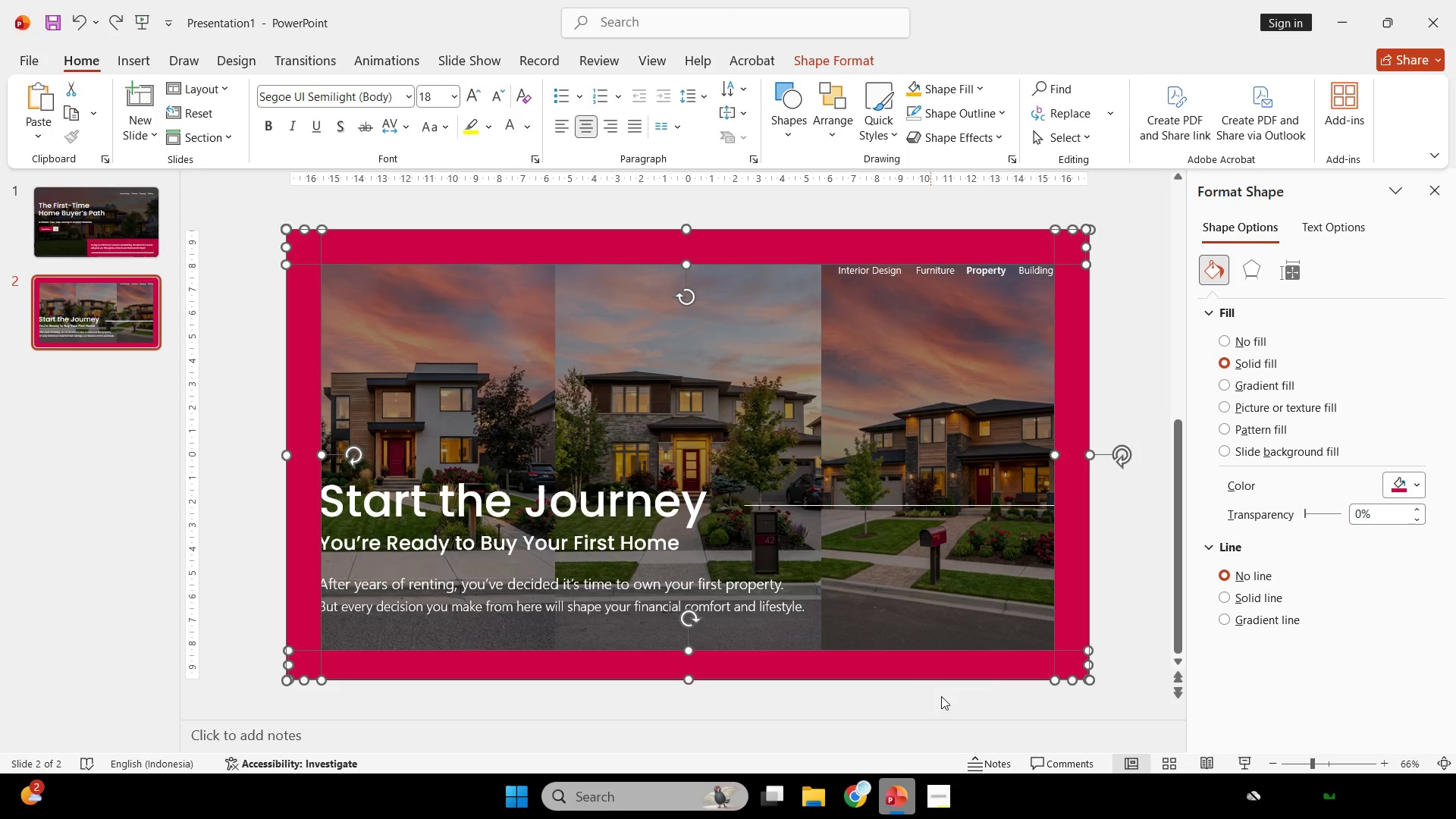 
hold_key(key=ShiftLeft, duration=1.01)
left_click([958, 667])
 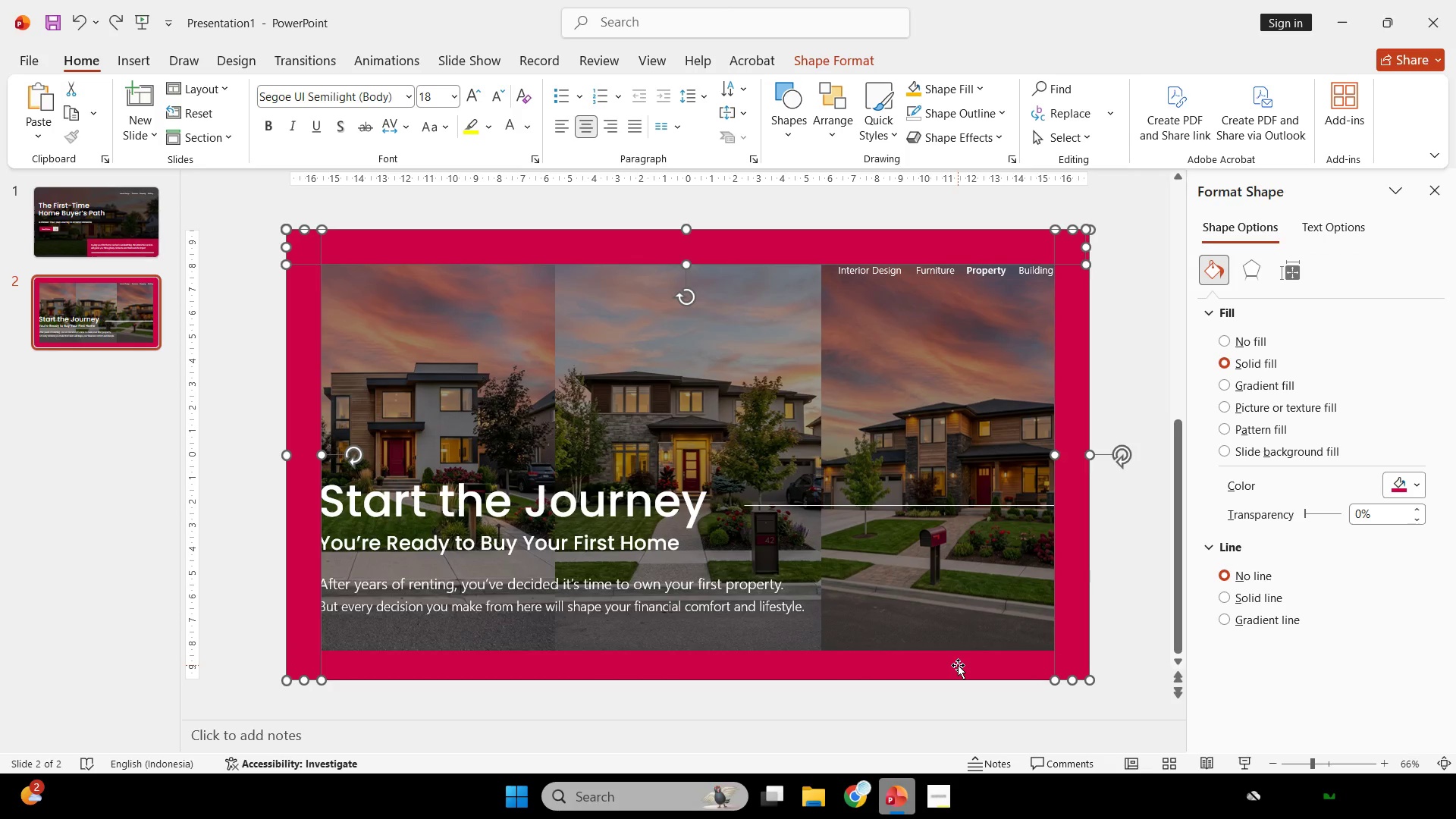 
key(Backspace)
 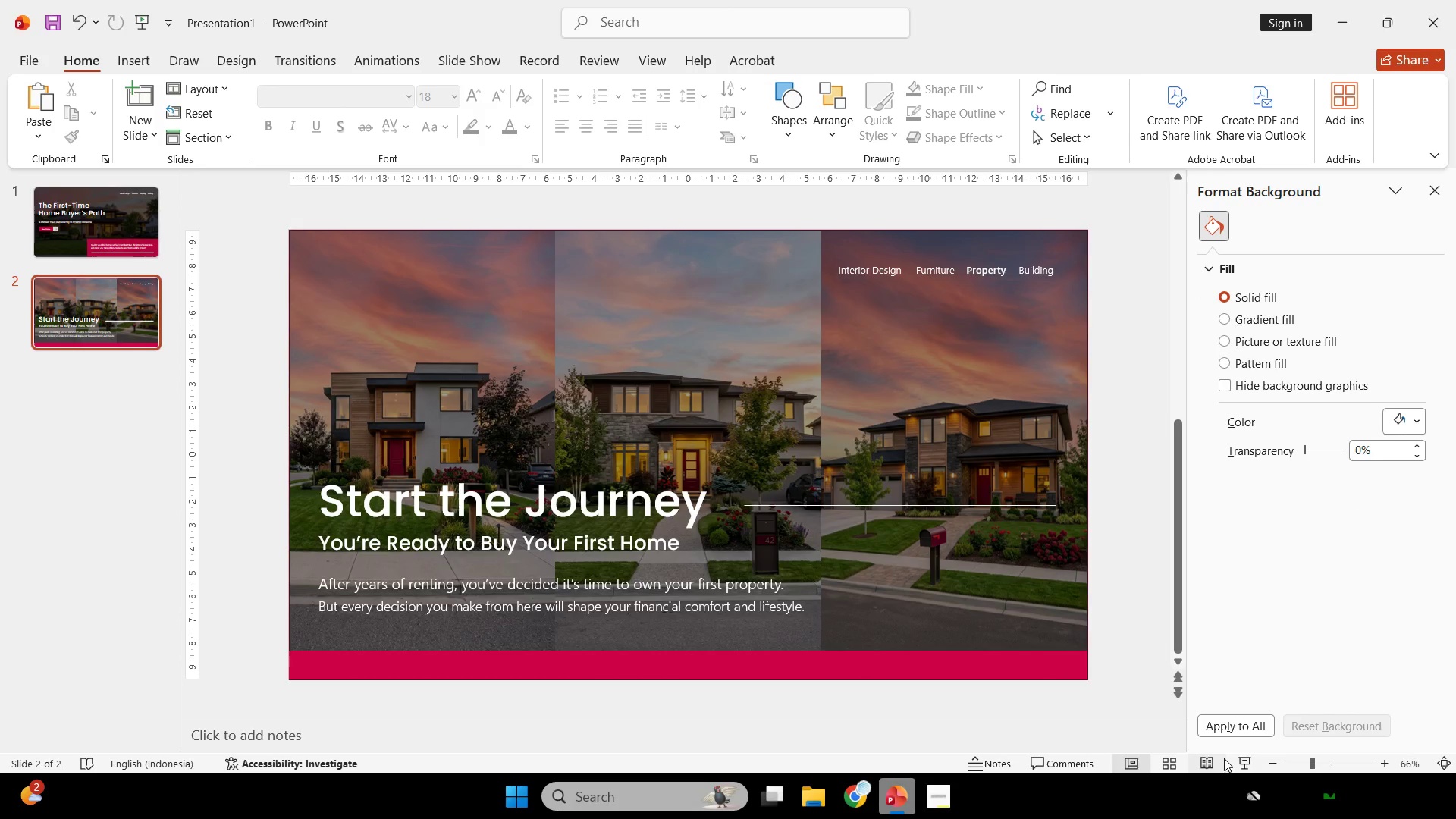 
left_click([1244, 755])
 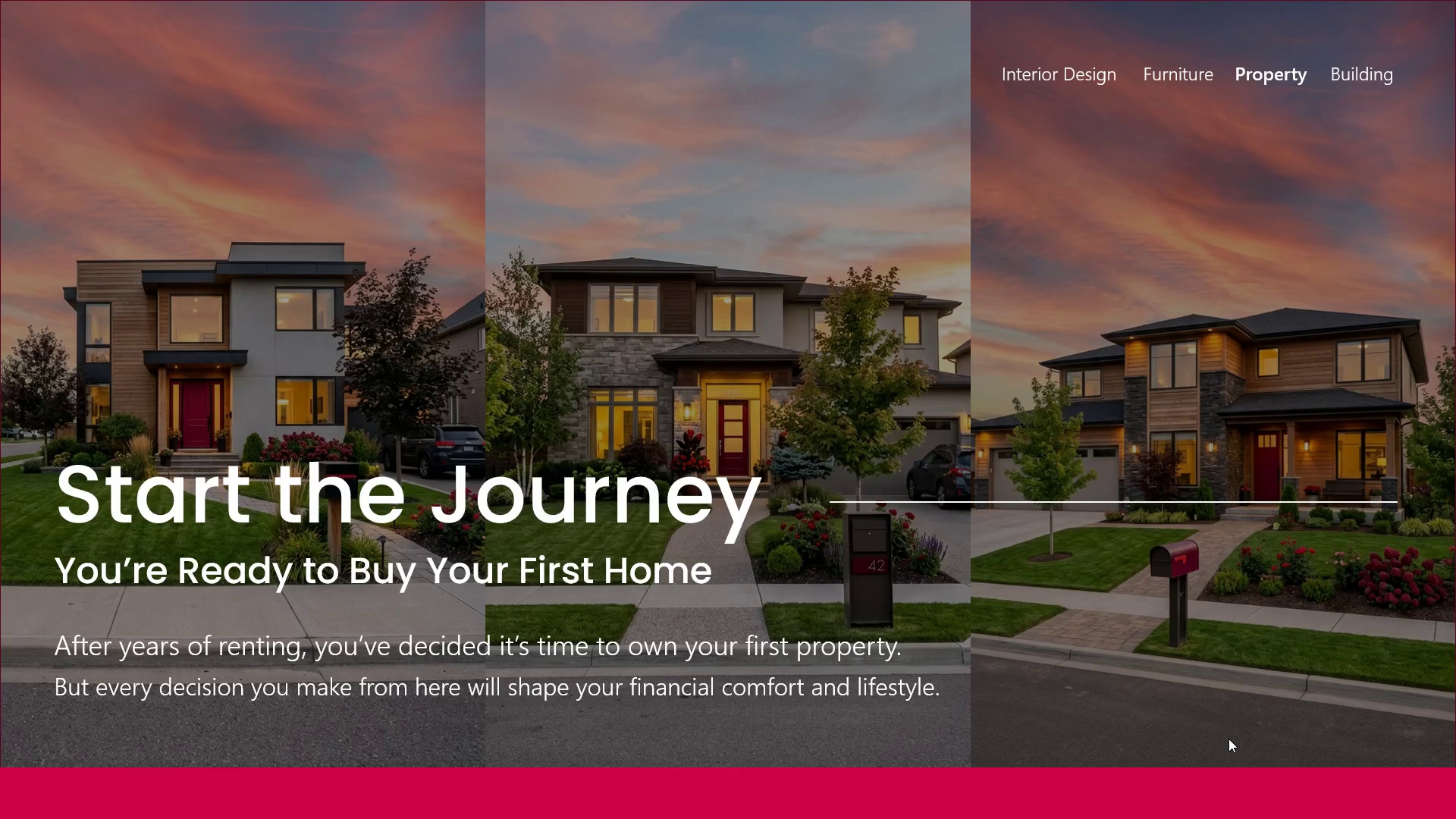 
wait(14.27)
 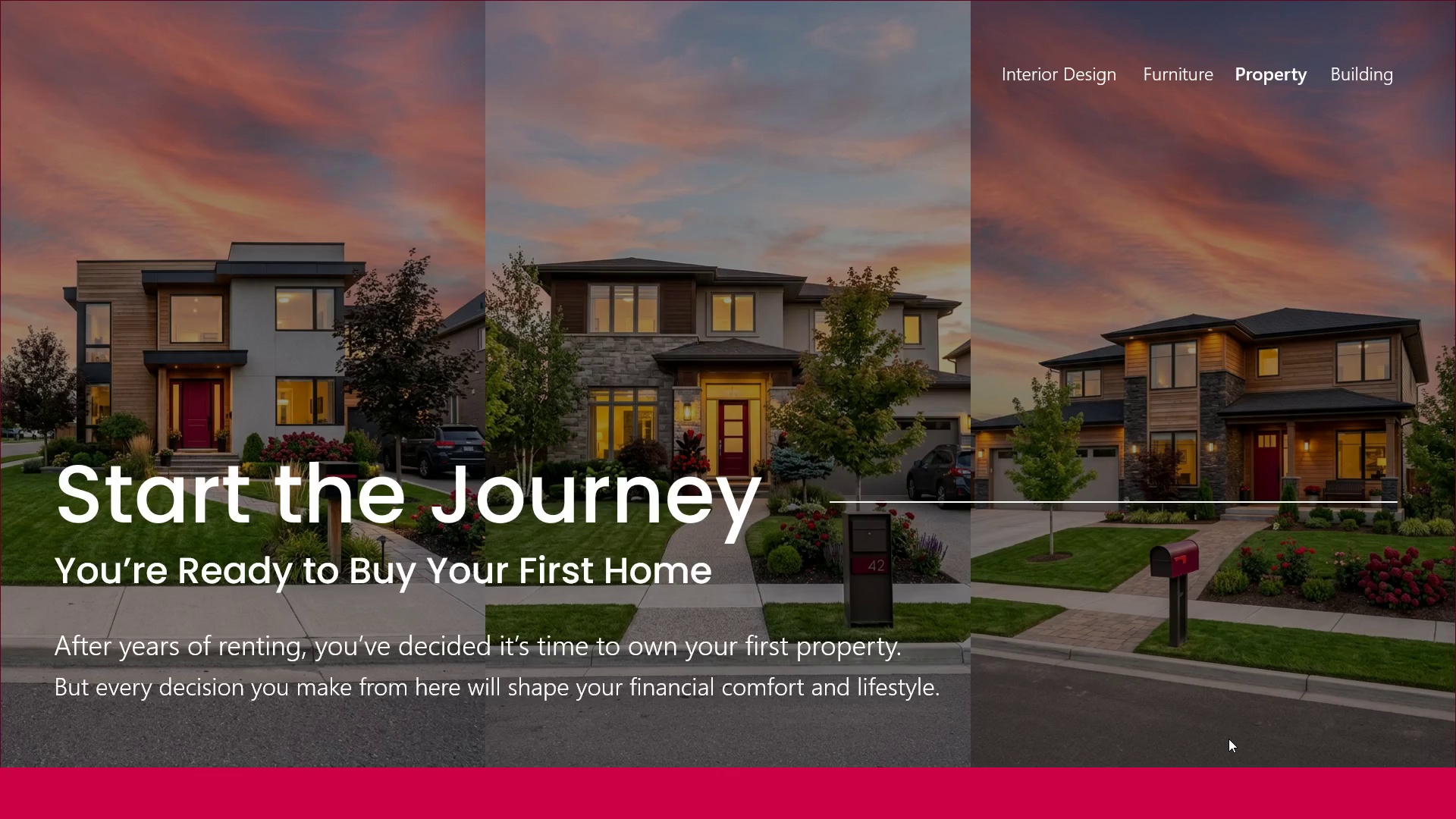 
key(Escape)
 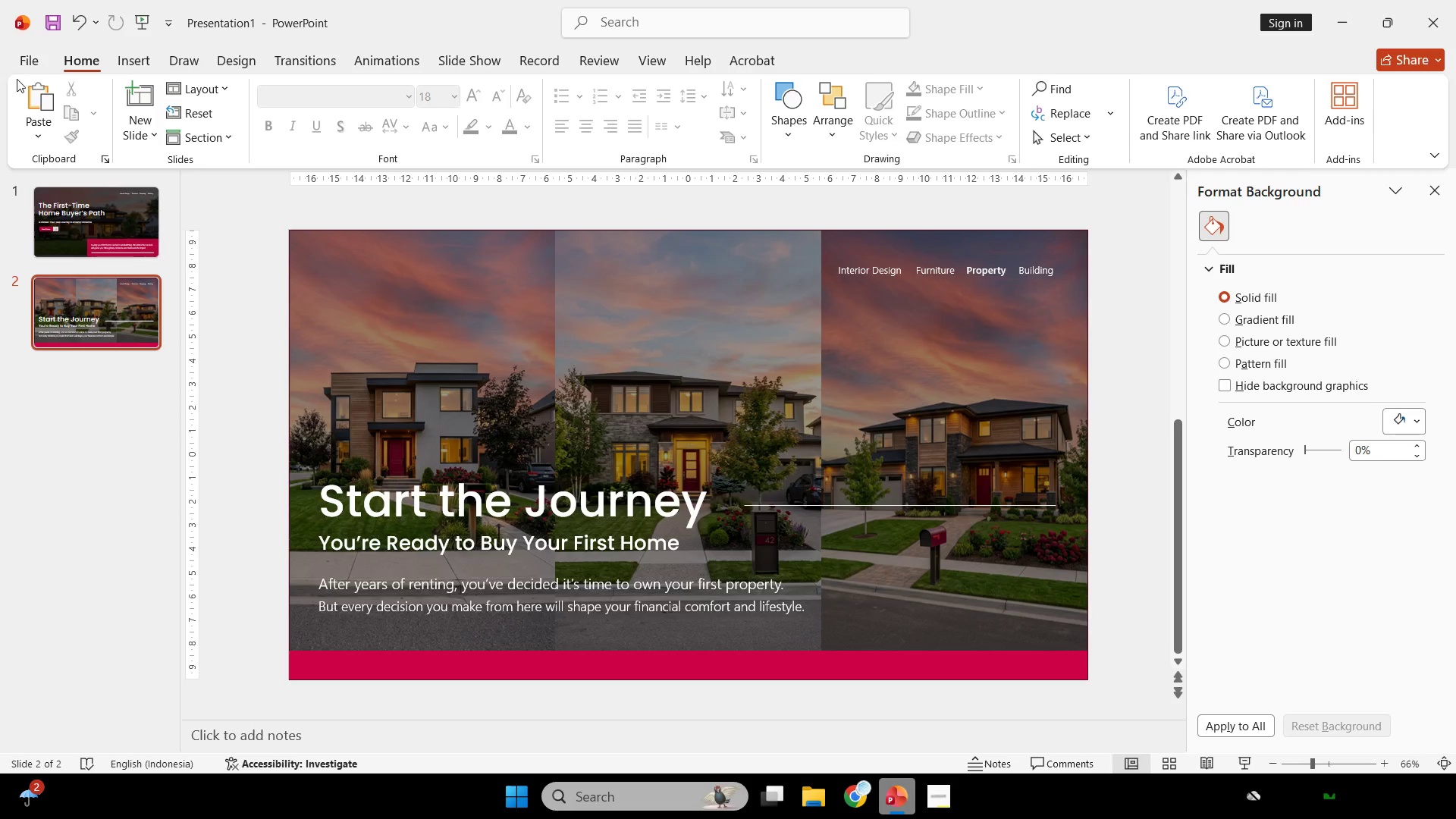 
left_click([27, 57])
 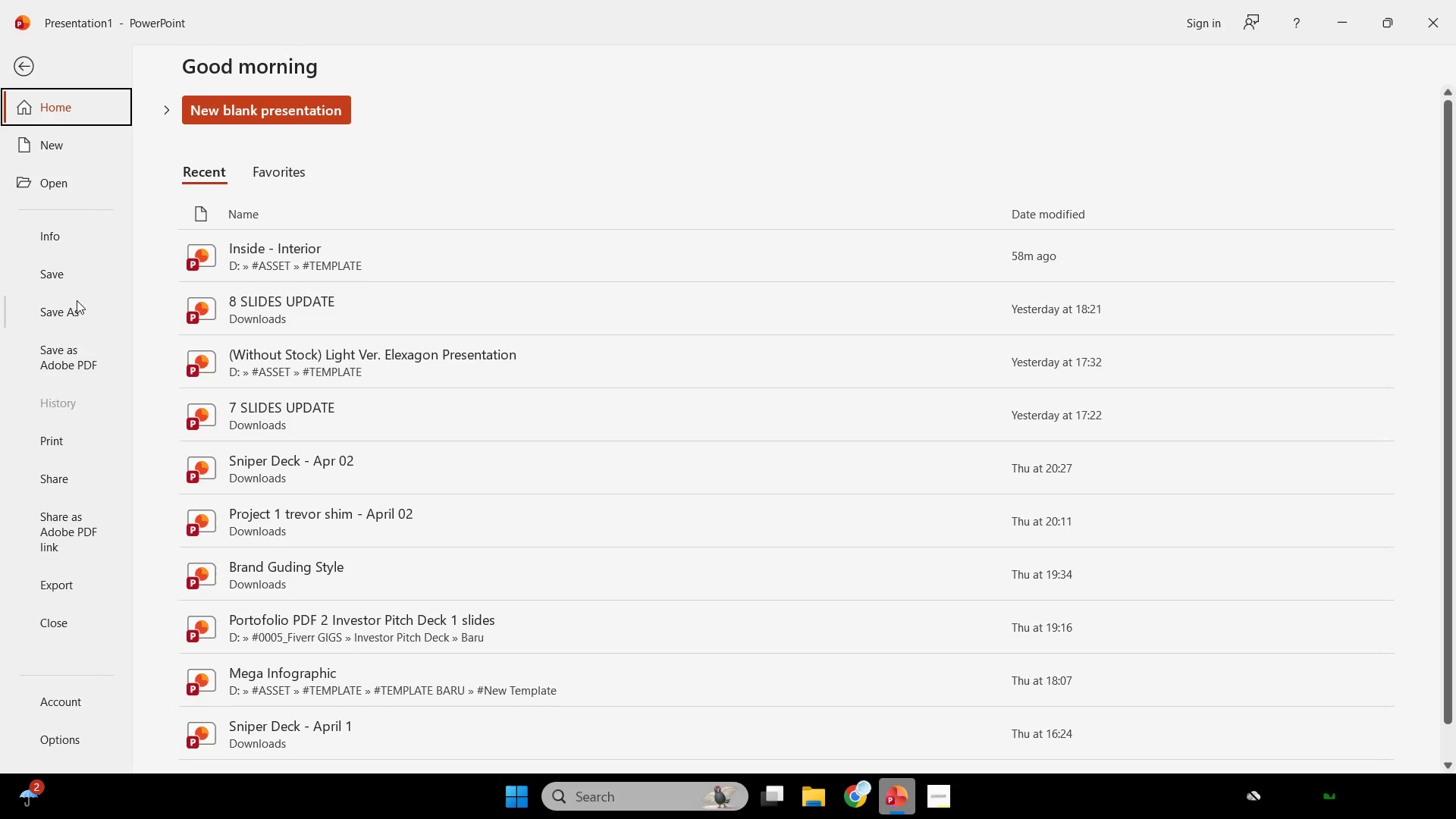 
left_click([77, 304])
 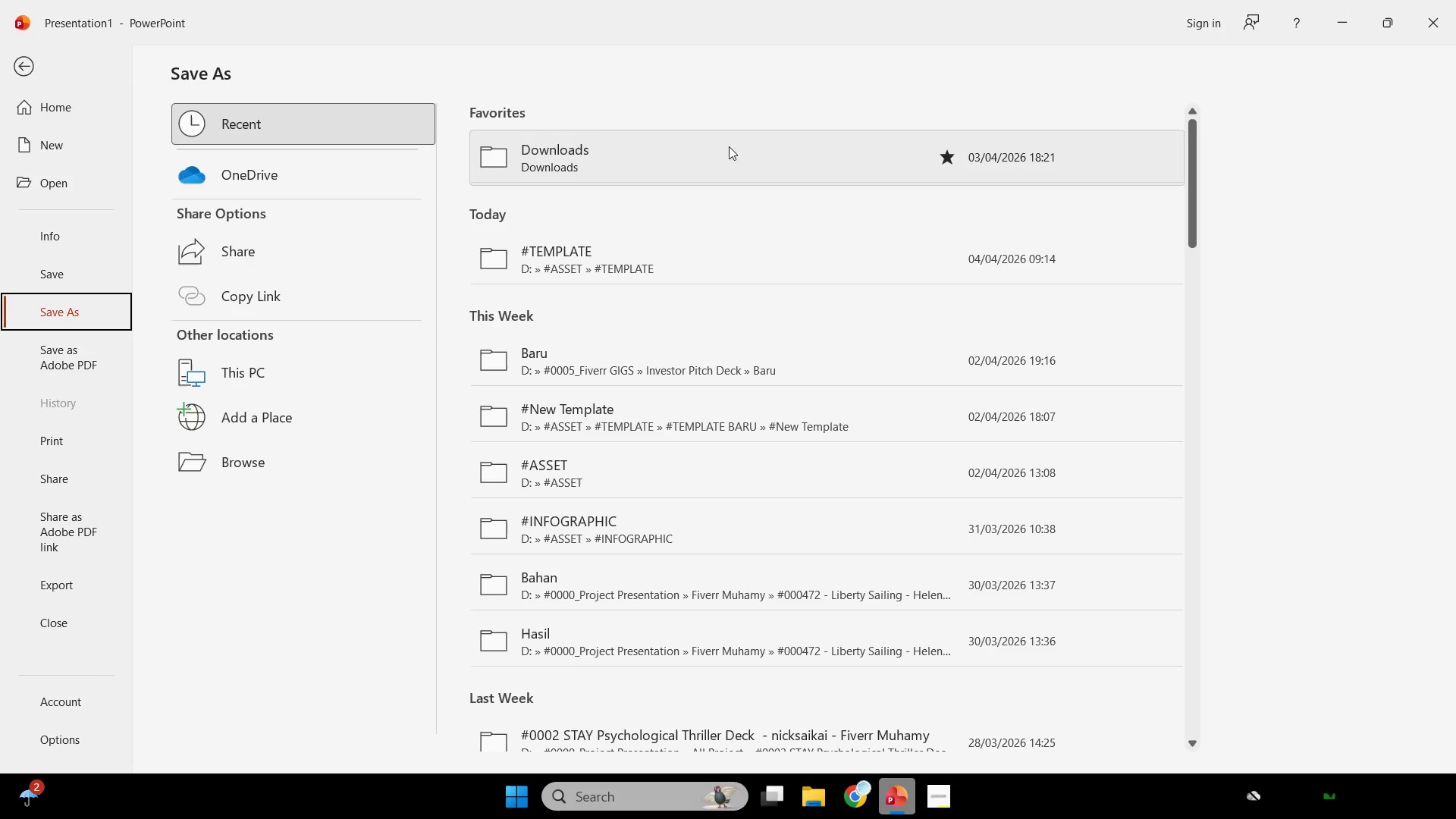 
left_click([728, 146])
 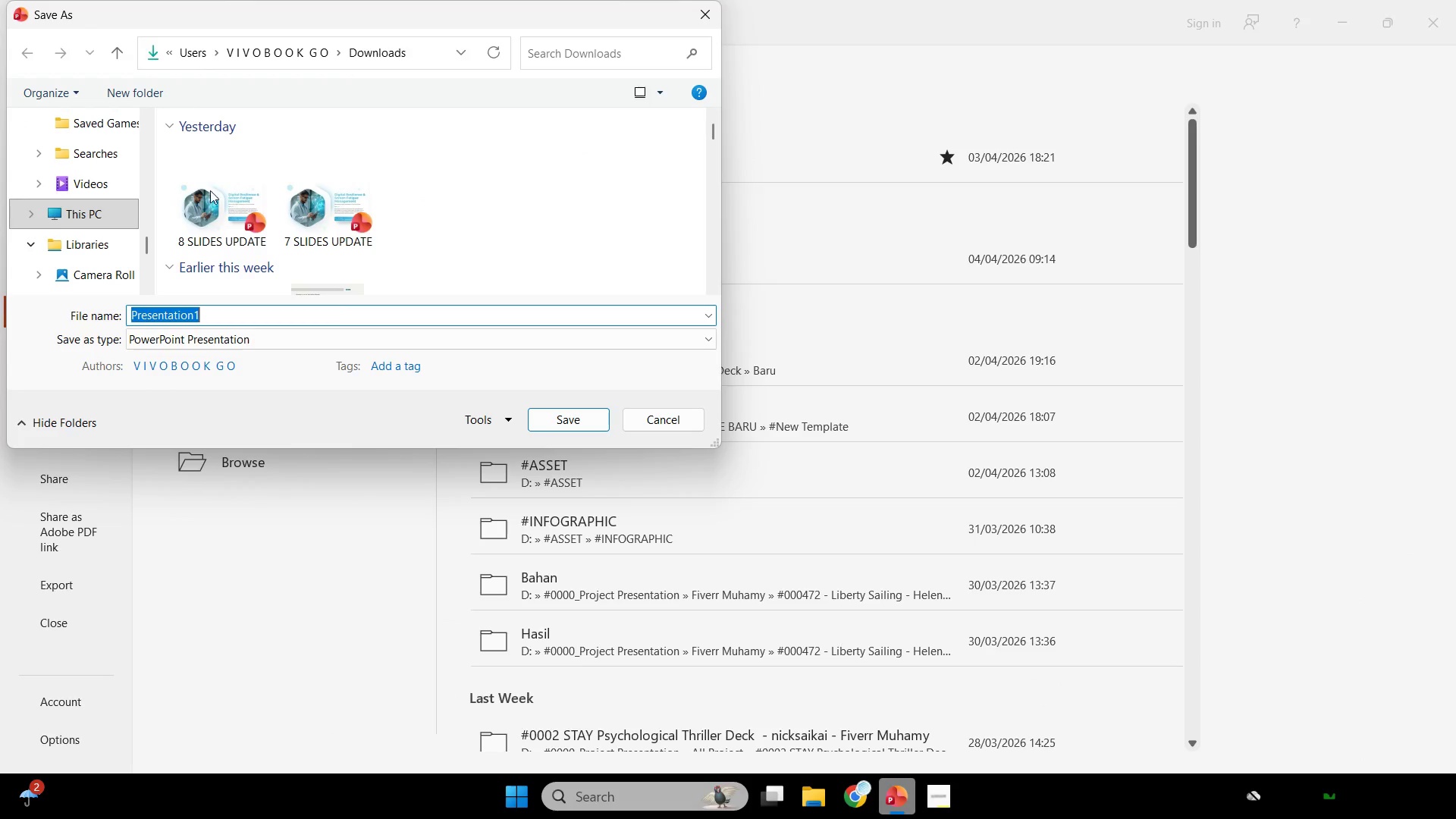 
scroll: coordinate [86, 206], scroll_direction: up, amount: 2.0
 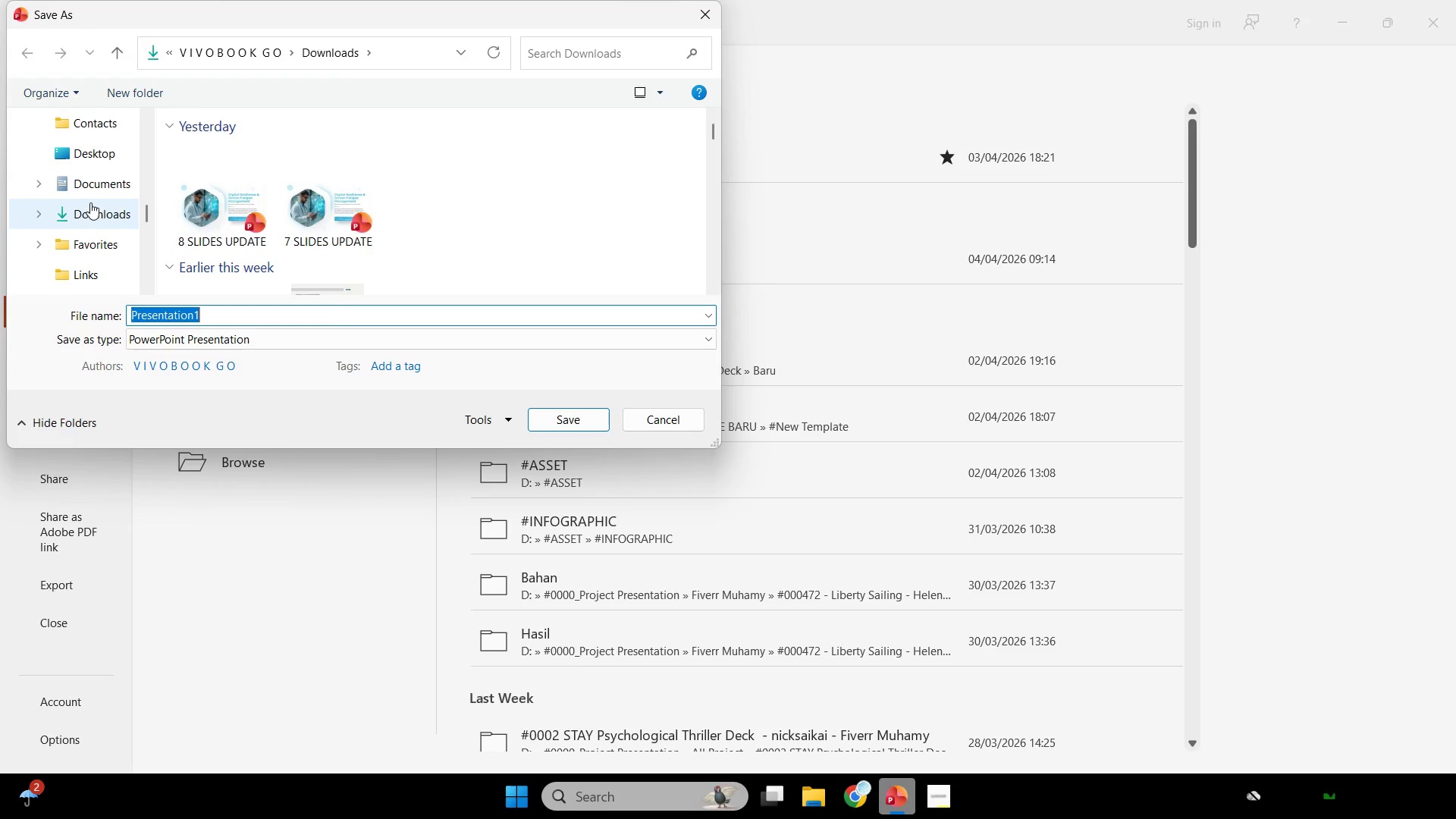 
left_click([92, 207])
 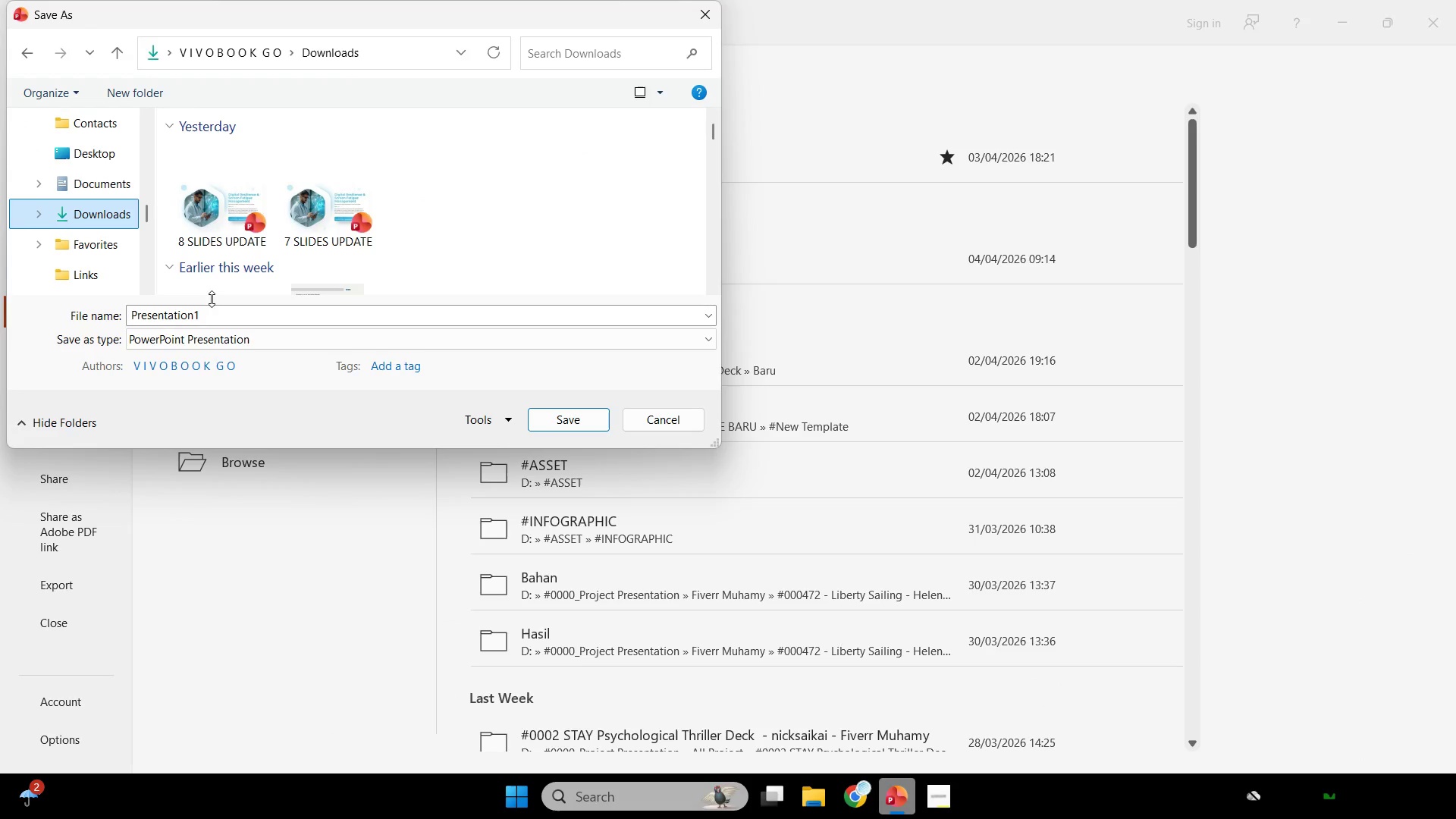 
left_click([212, 311])
 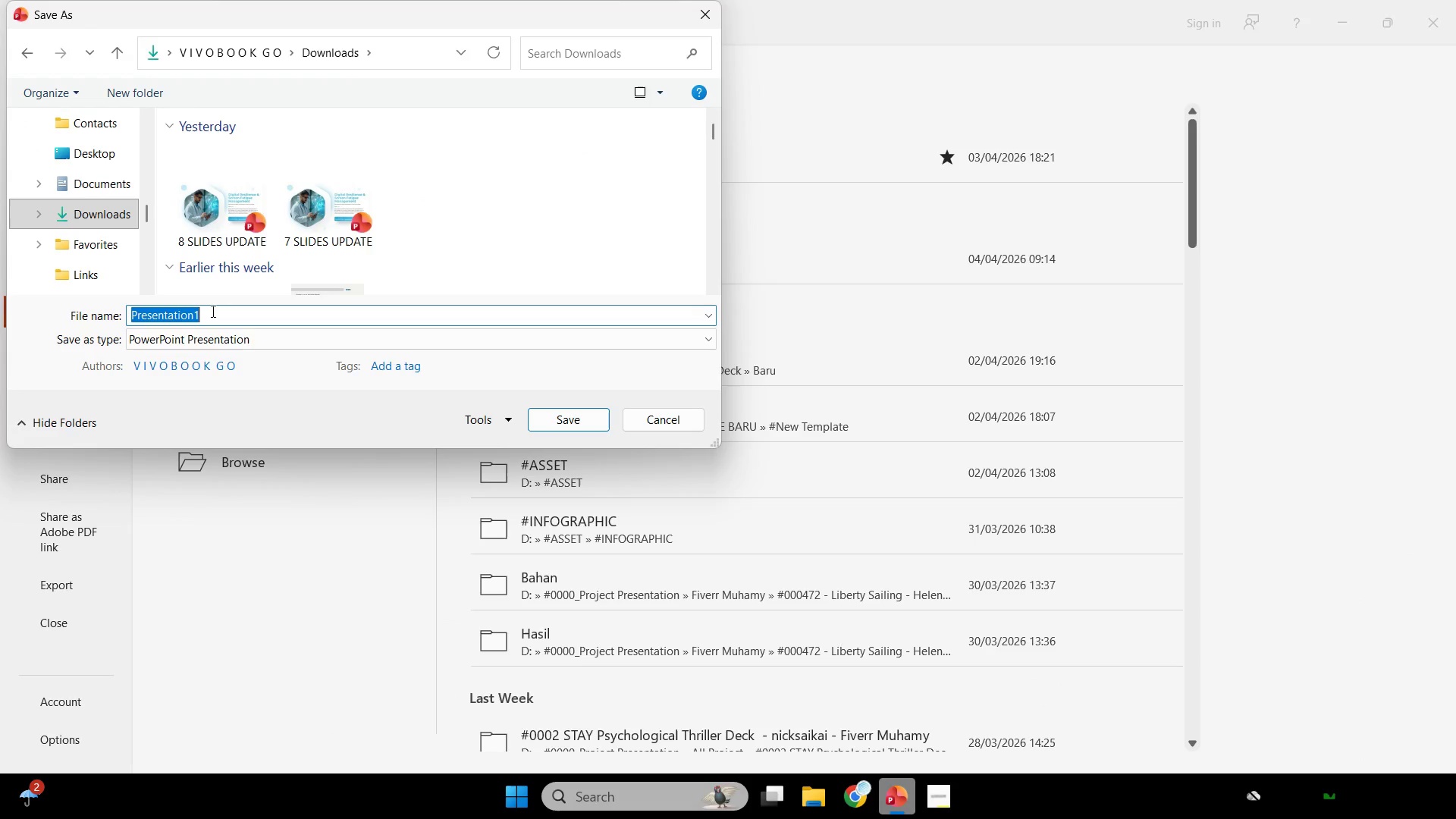 
type(Project 2 - Trevor Shim)
 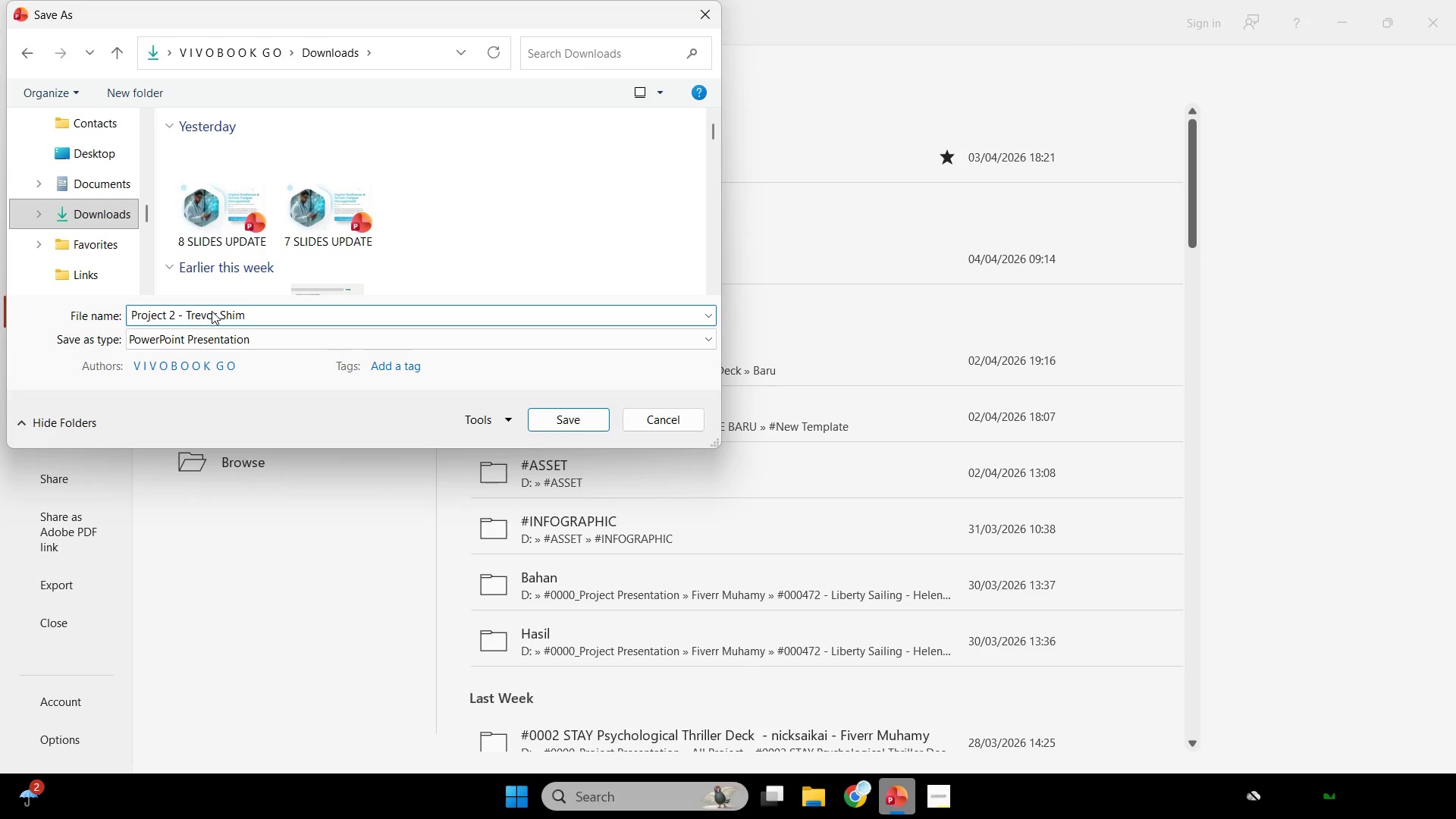 
left_click([576, 428])
 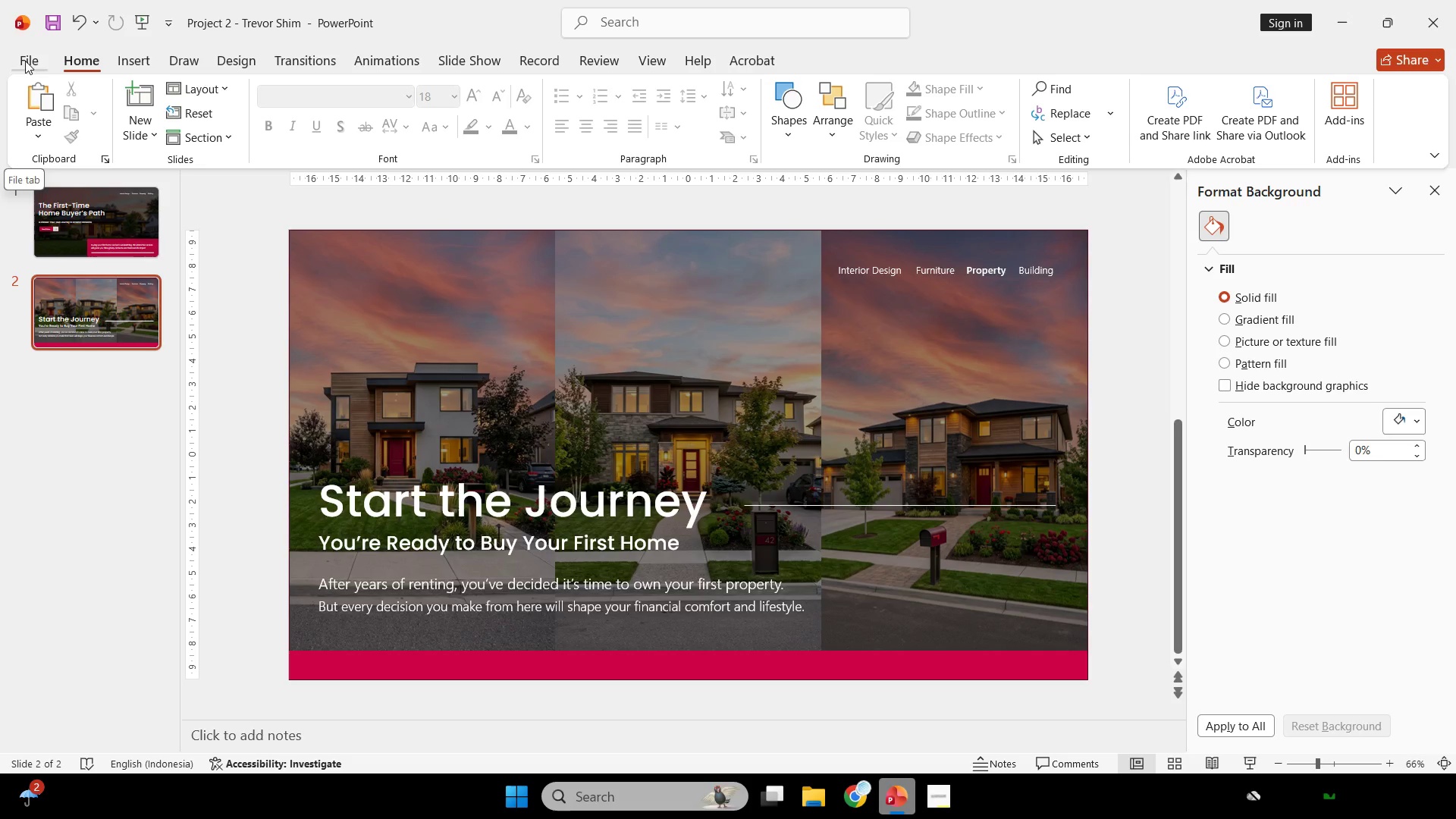 
left_click([25, 61])
 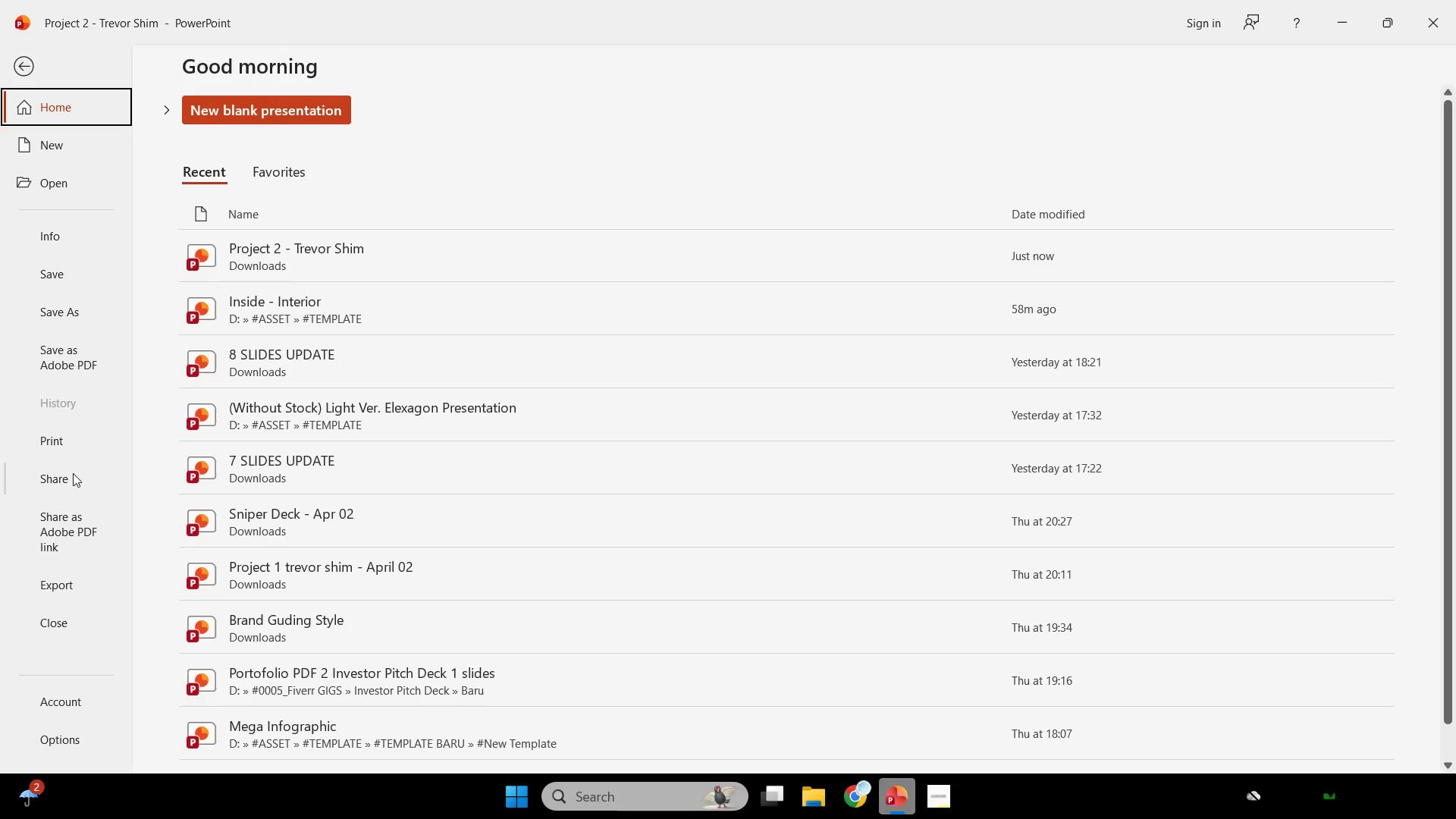 
left_click([74, 302])
 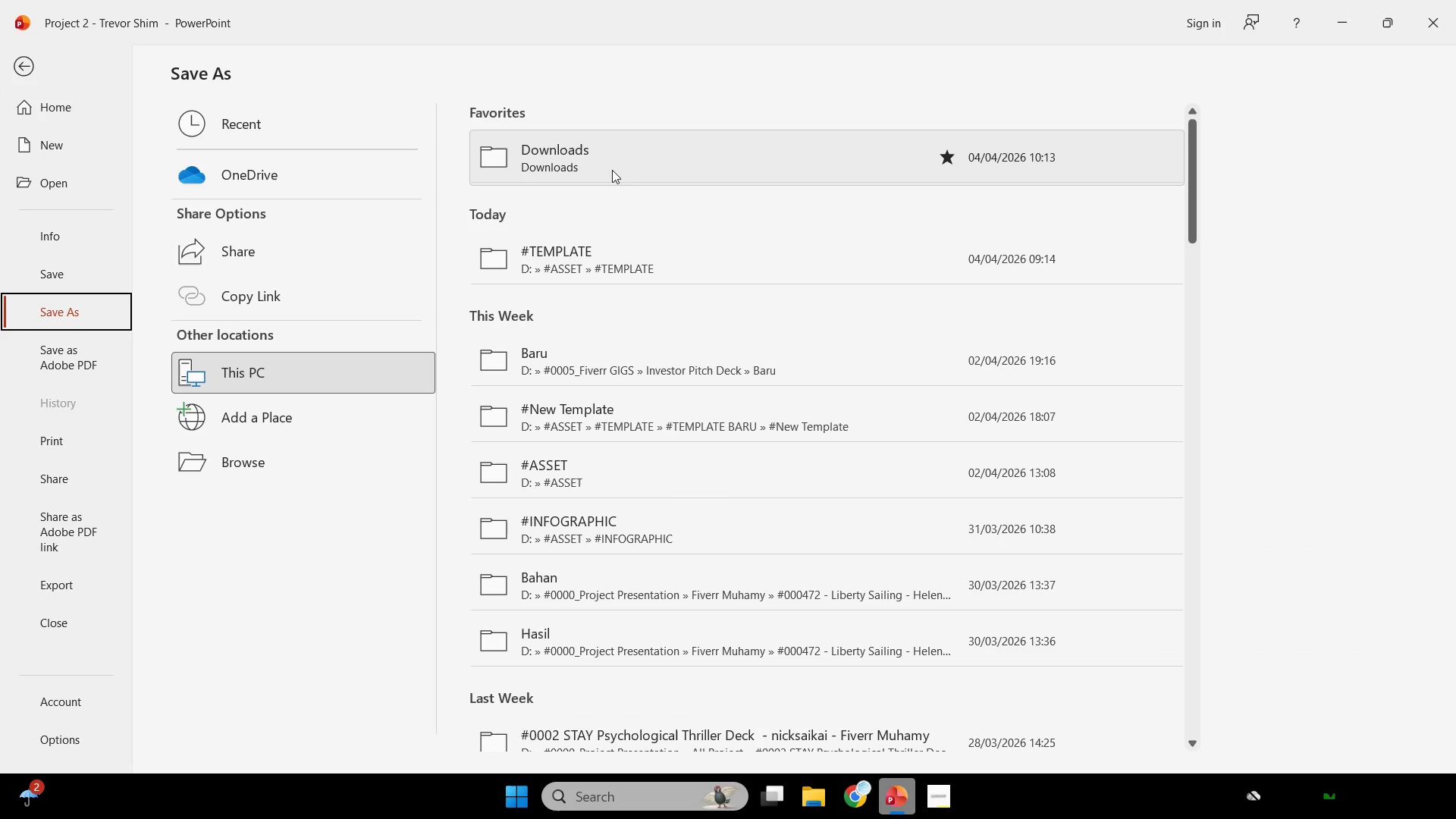 
left_click([612, 162])
 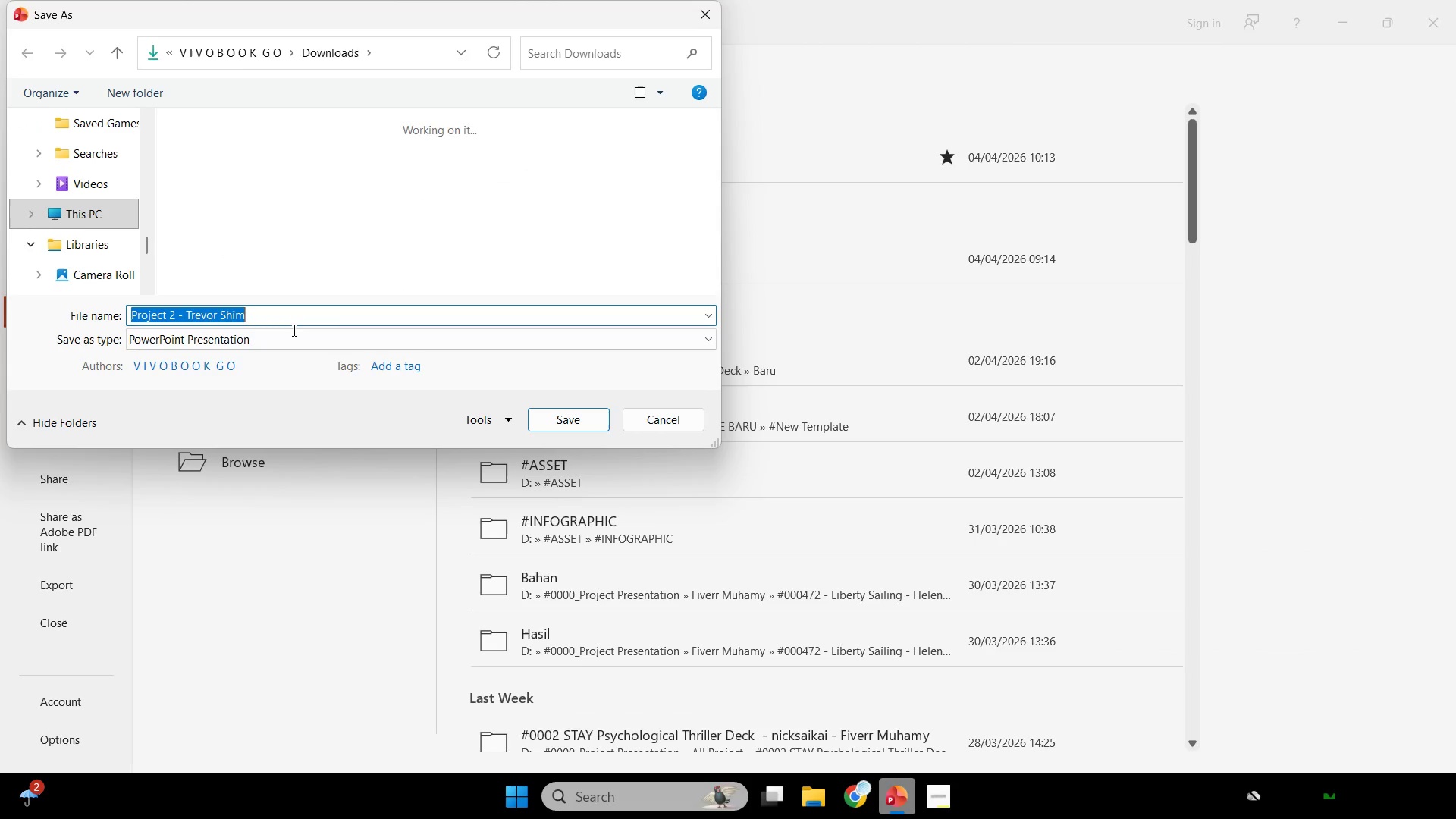 
left_click([283, 342])
 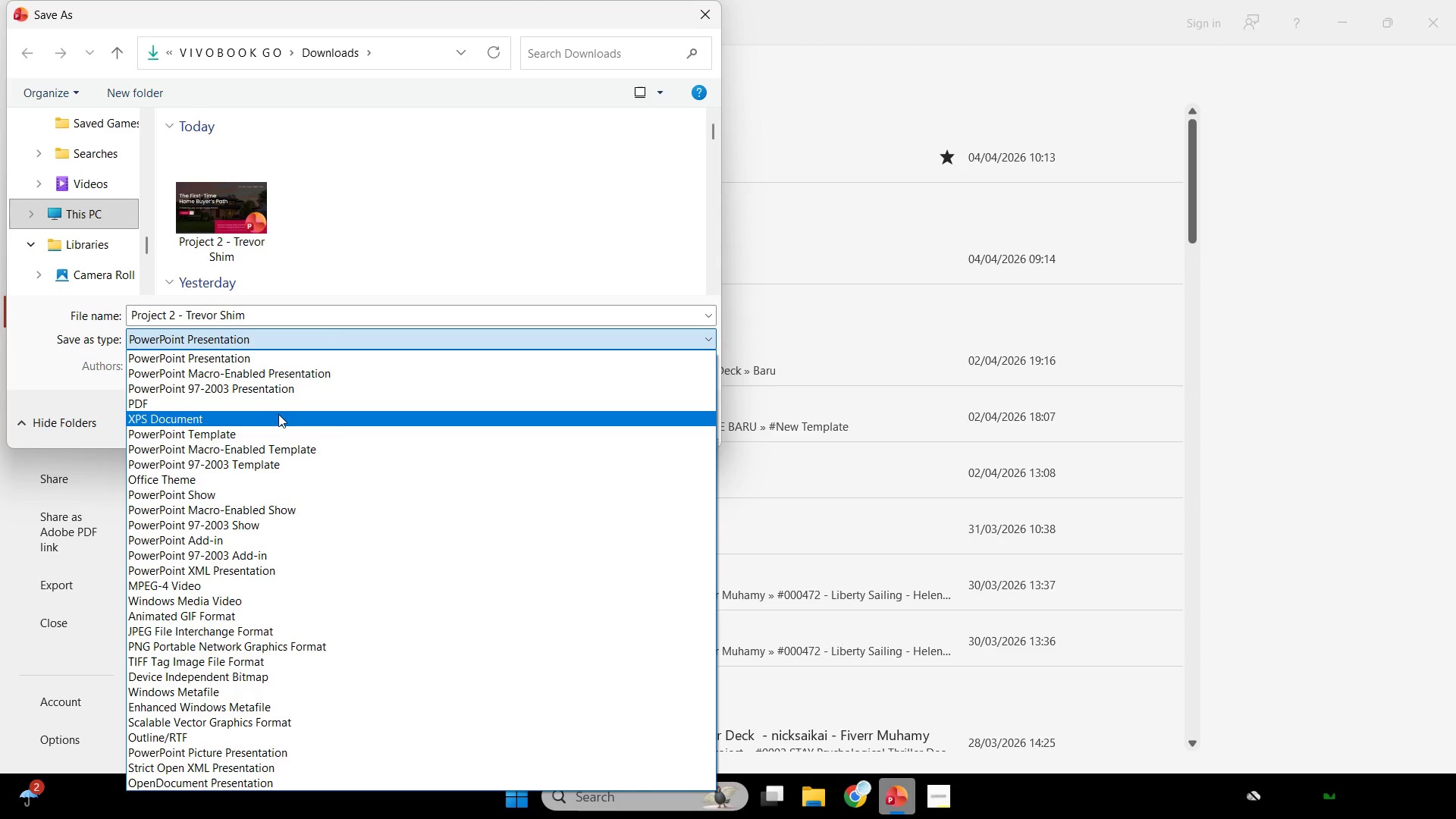 
left_click([278, 413])
 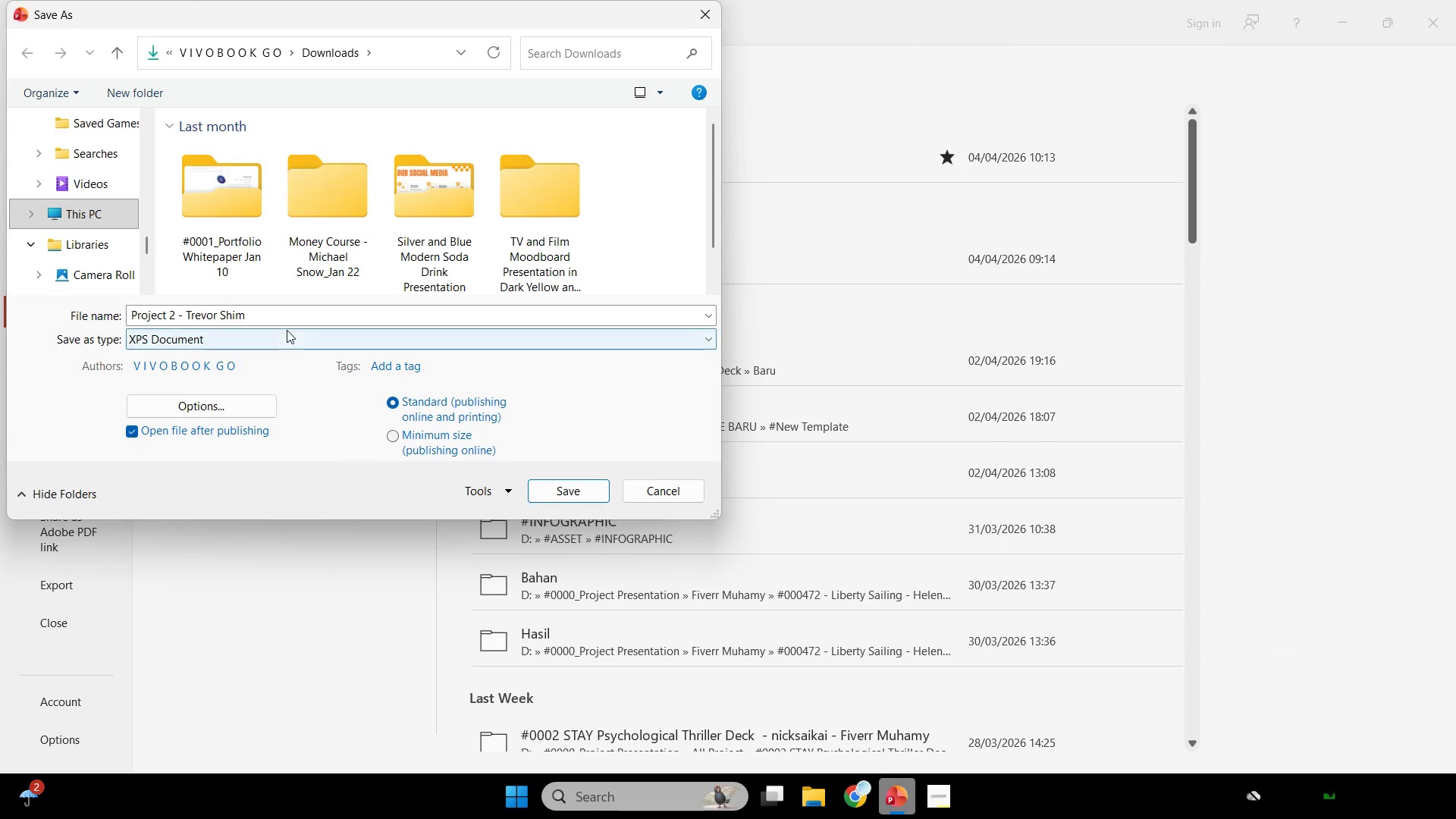 
left_click([283, 344])
 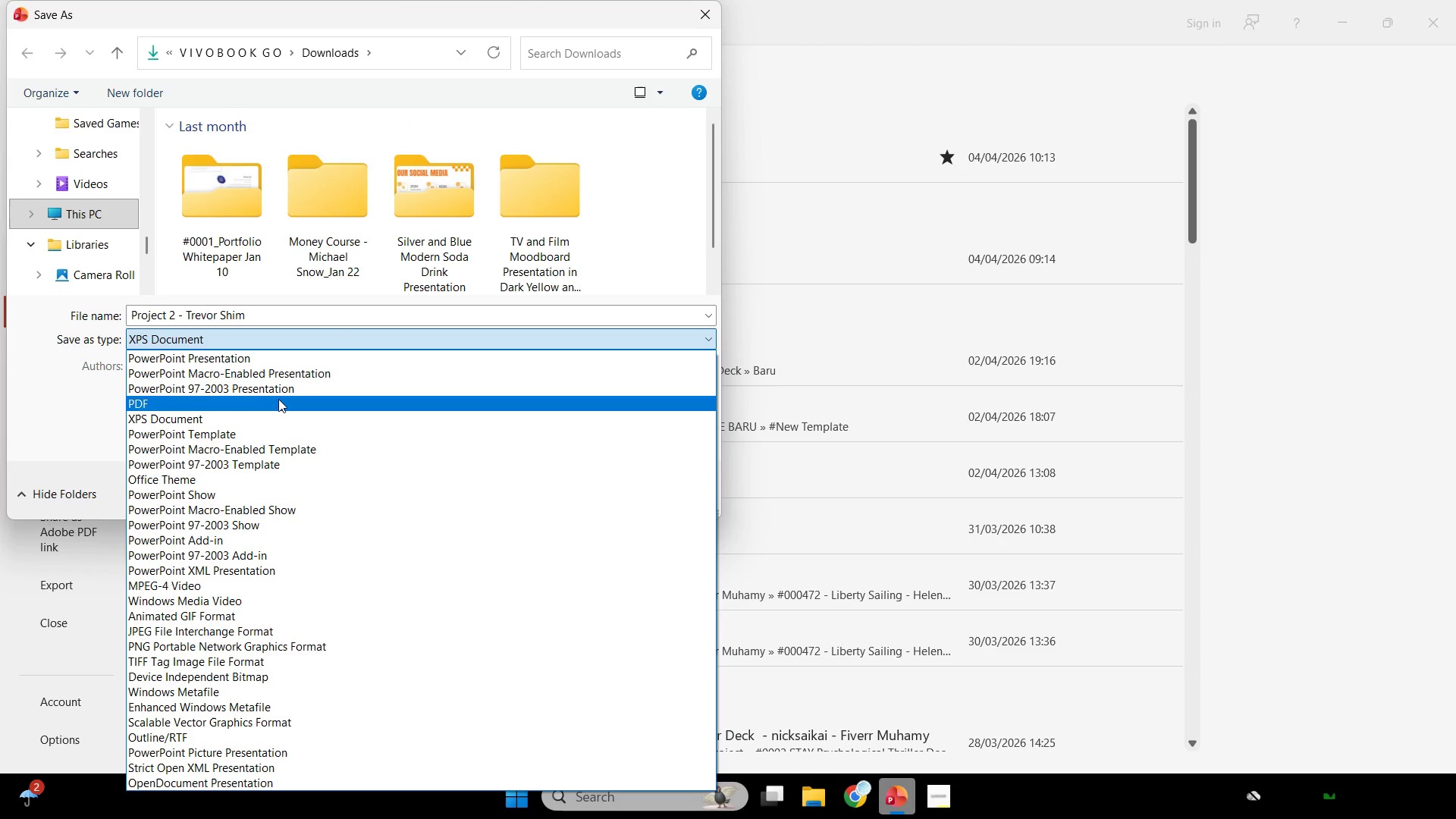 
left_click([278, 399])
 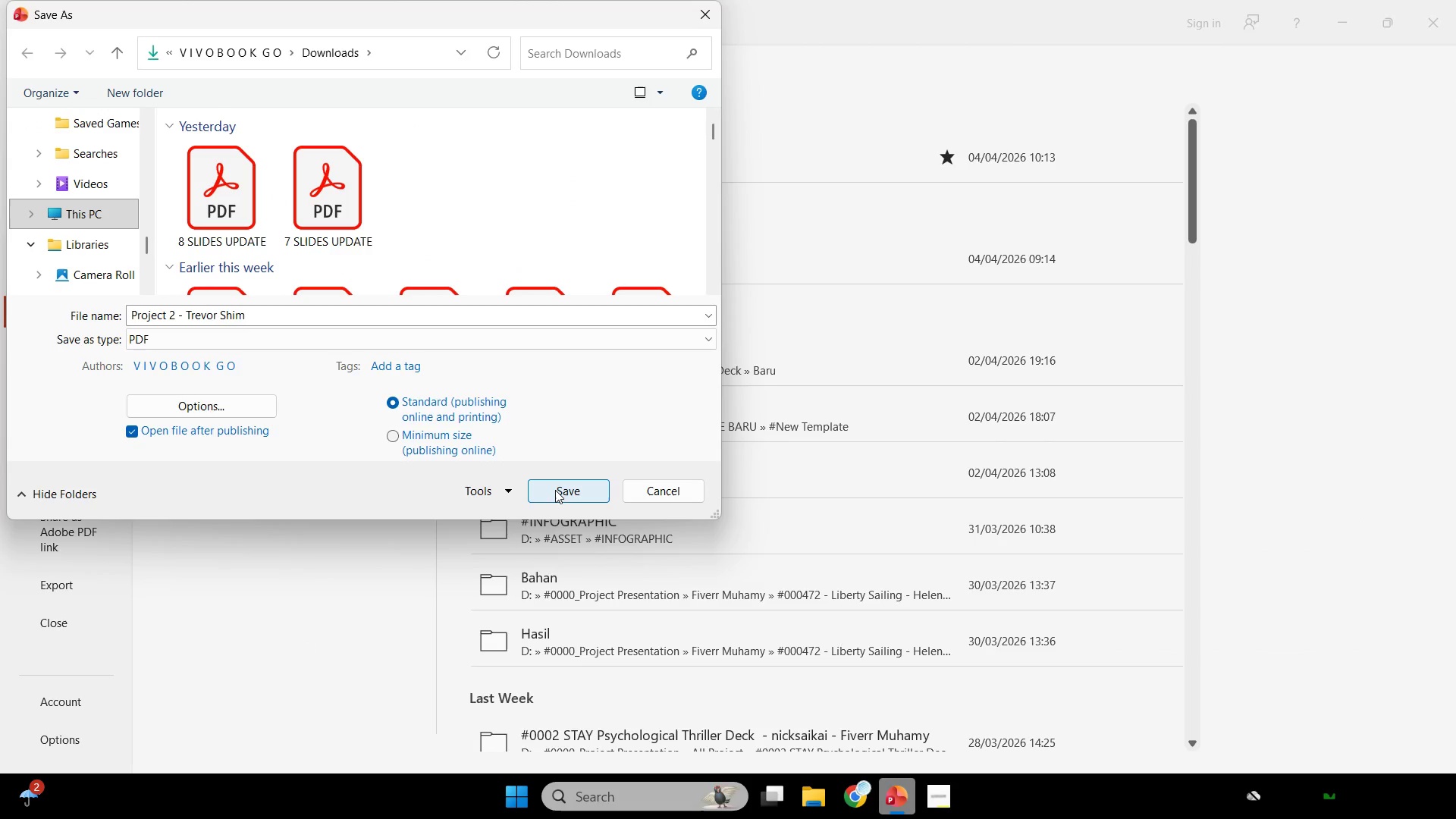 
left_click_drag(start_coordinate=[555, 489], to_coordinate=[555, 493])
 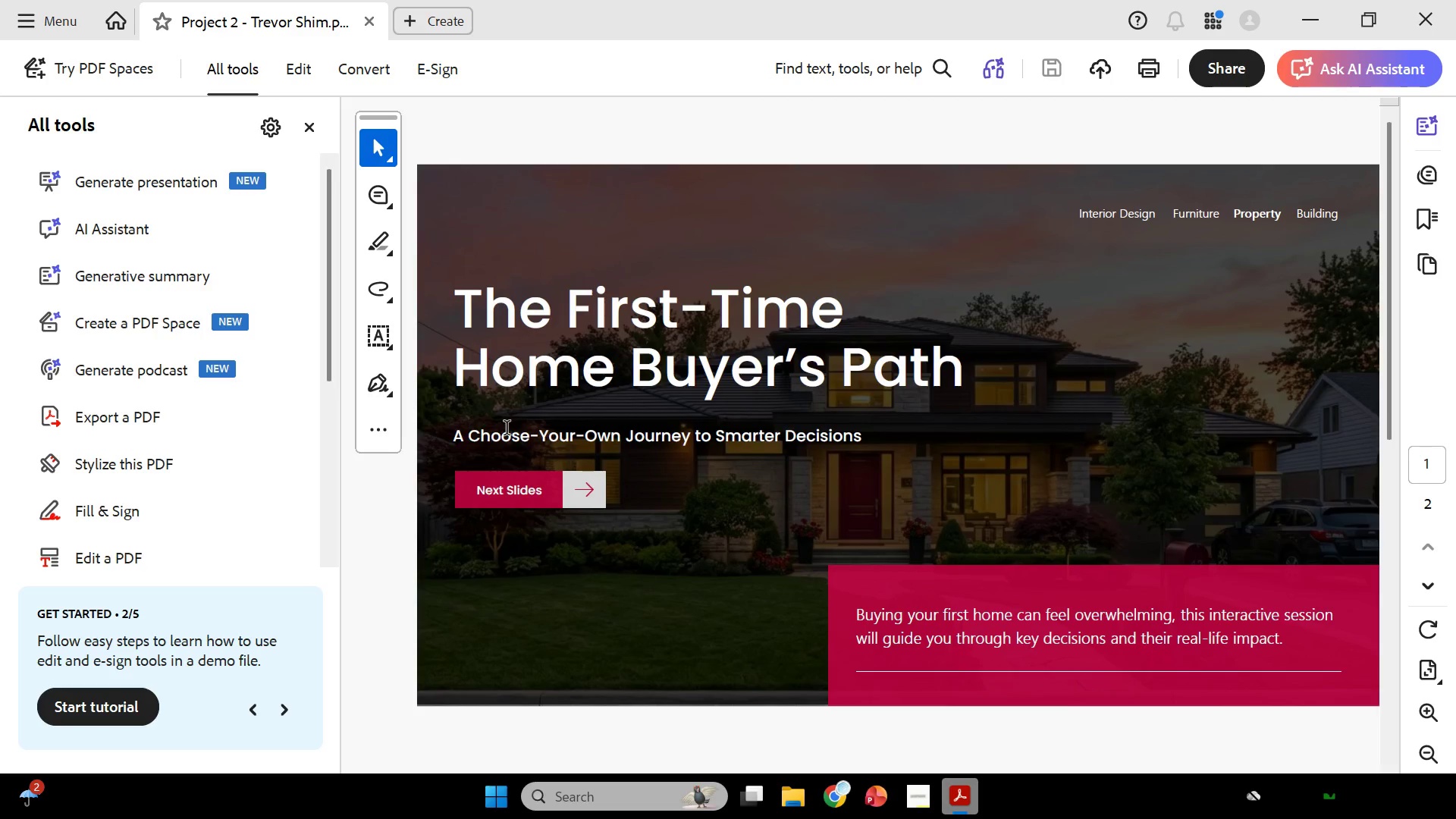 